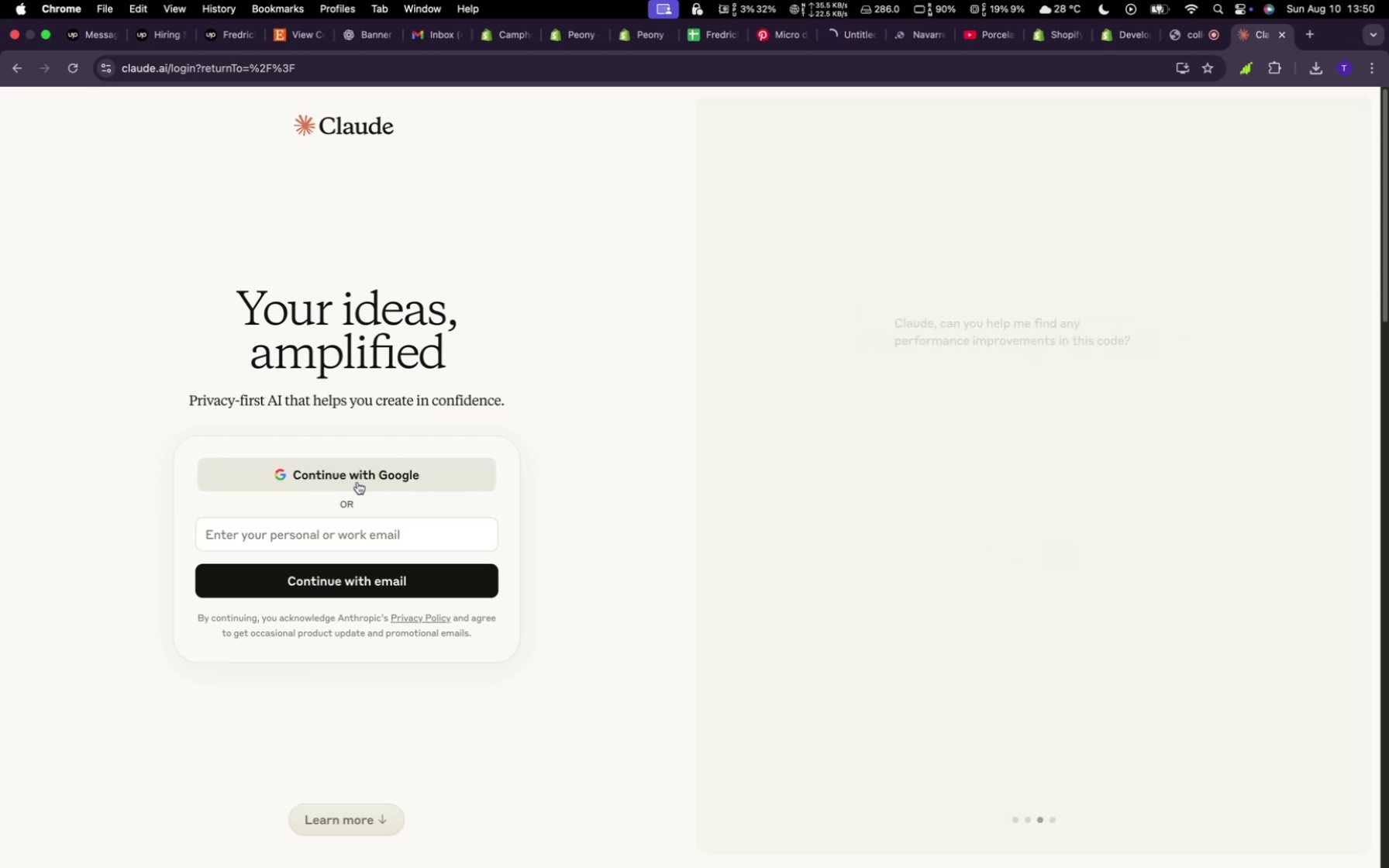 
triple_click([357, 482])
 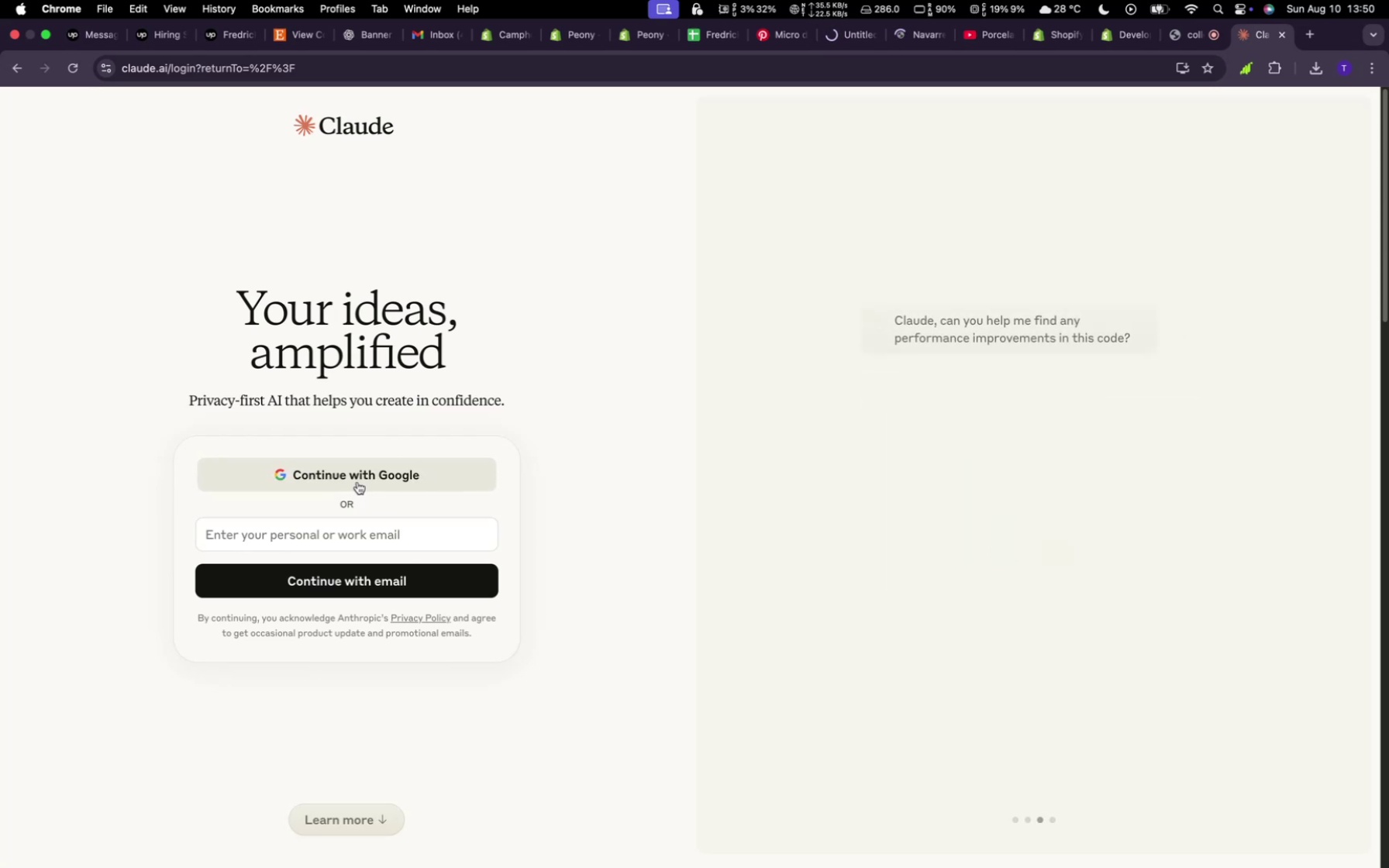 
triple_click([357, 482])
 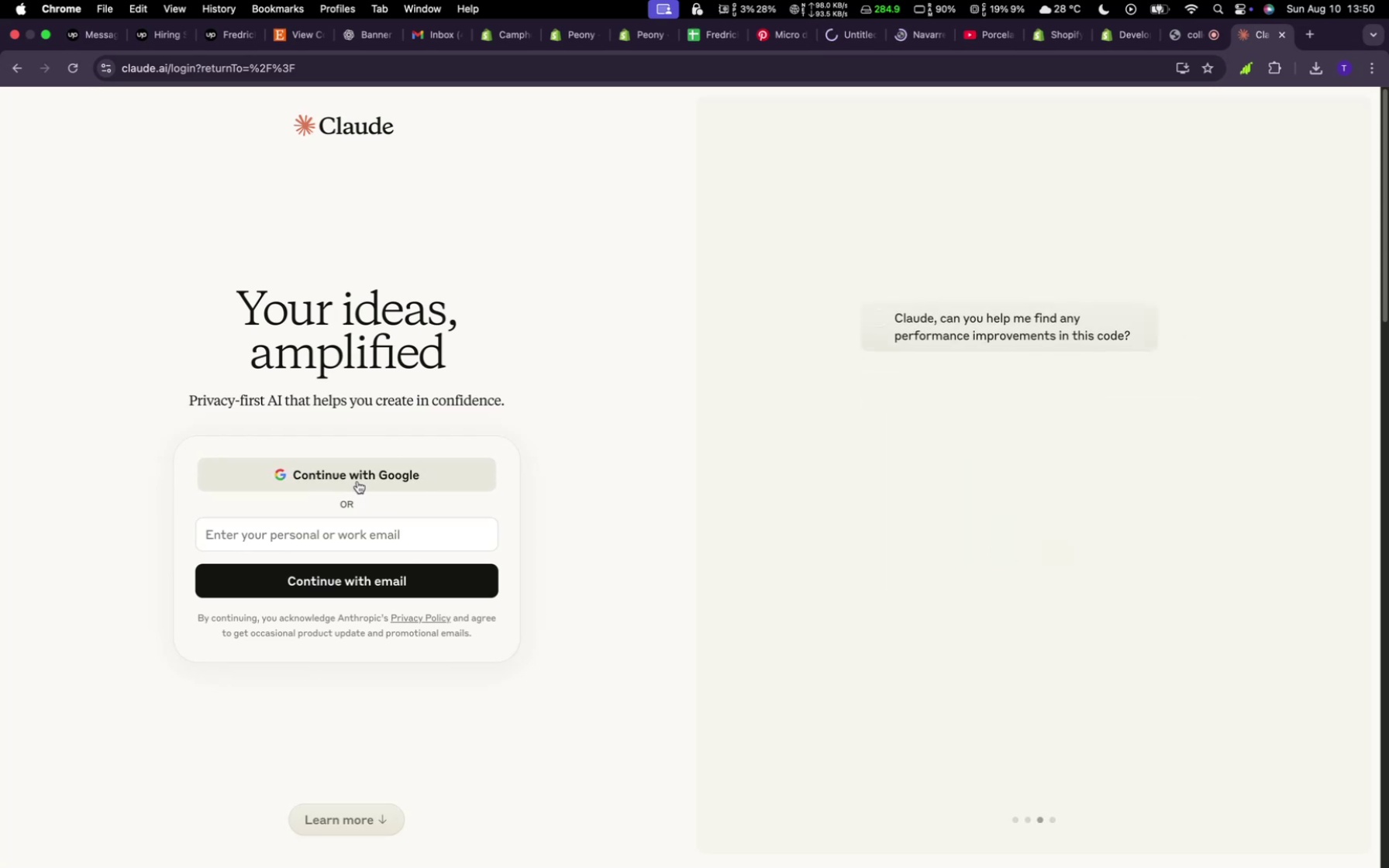 
triple_click([357, 481])
 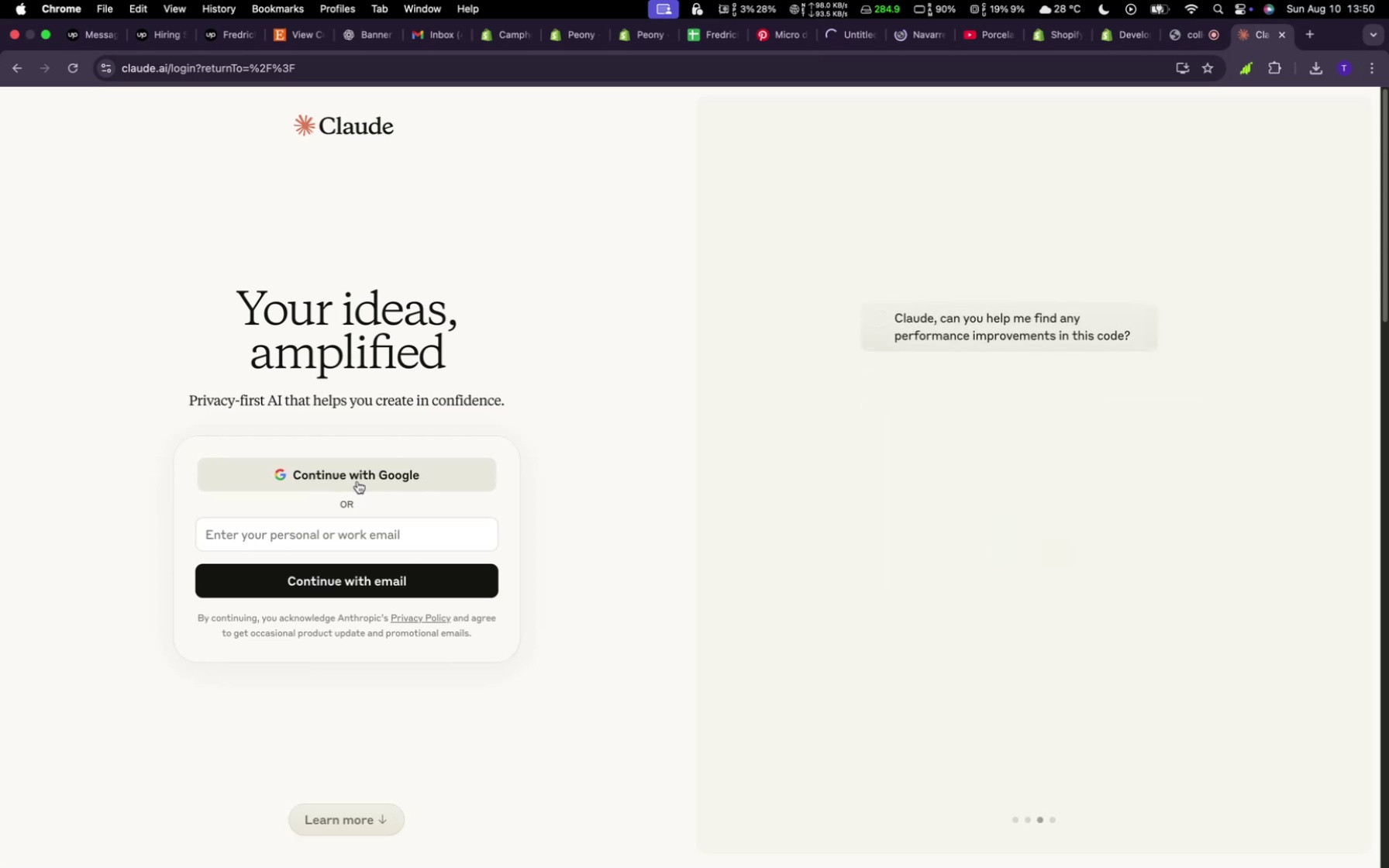 
triple_click([357, 481])
 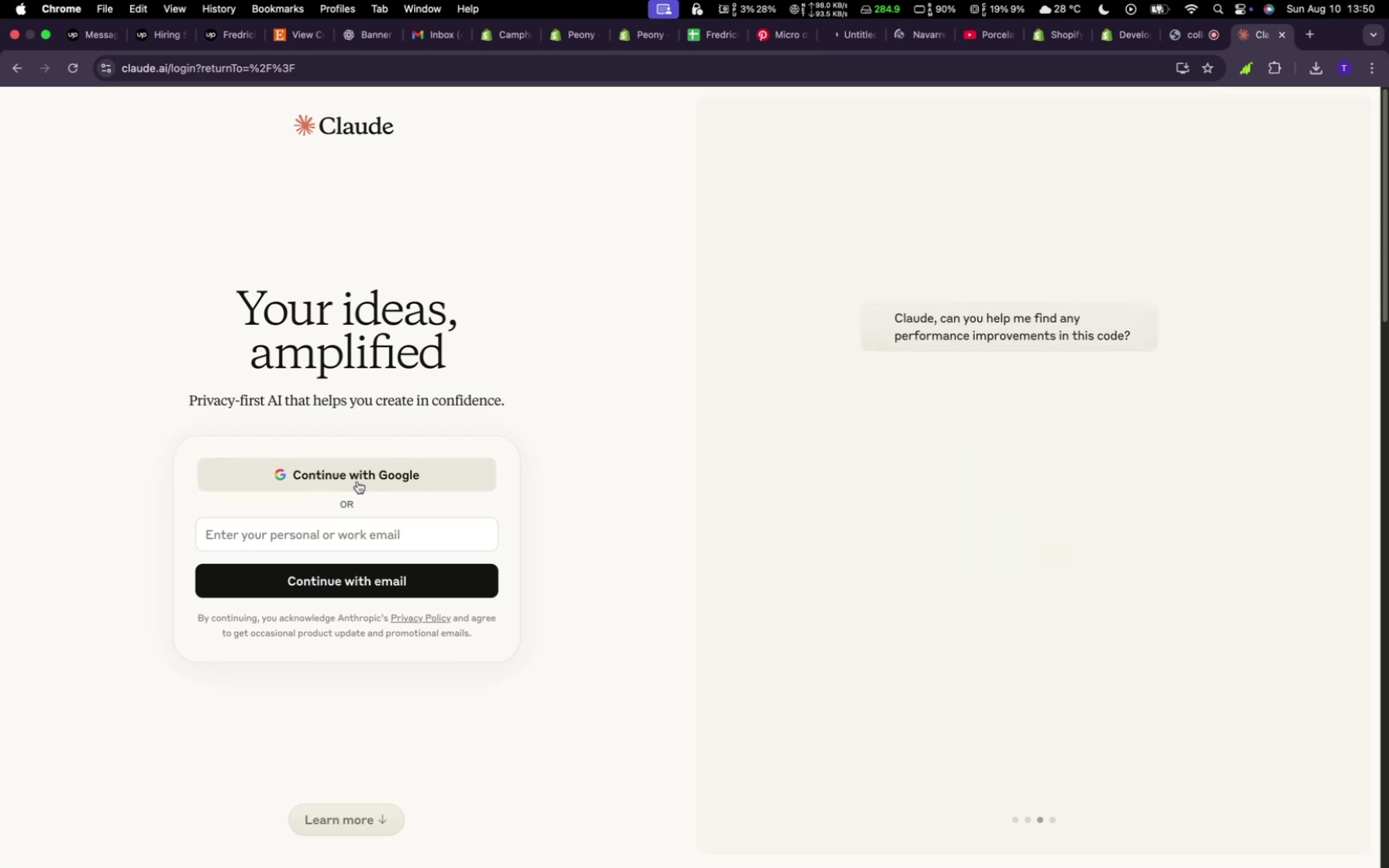 
triple_click([357, 481])
 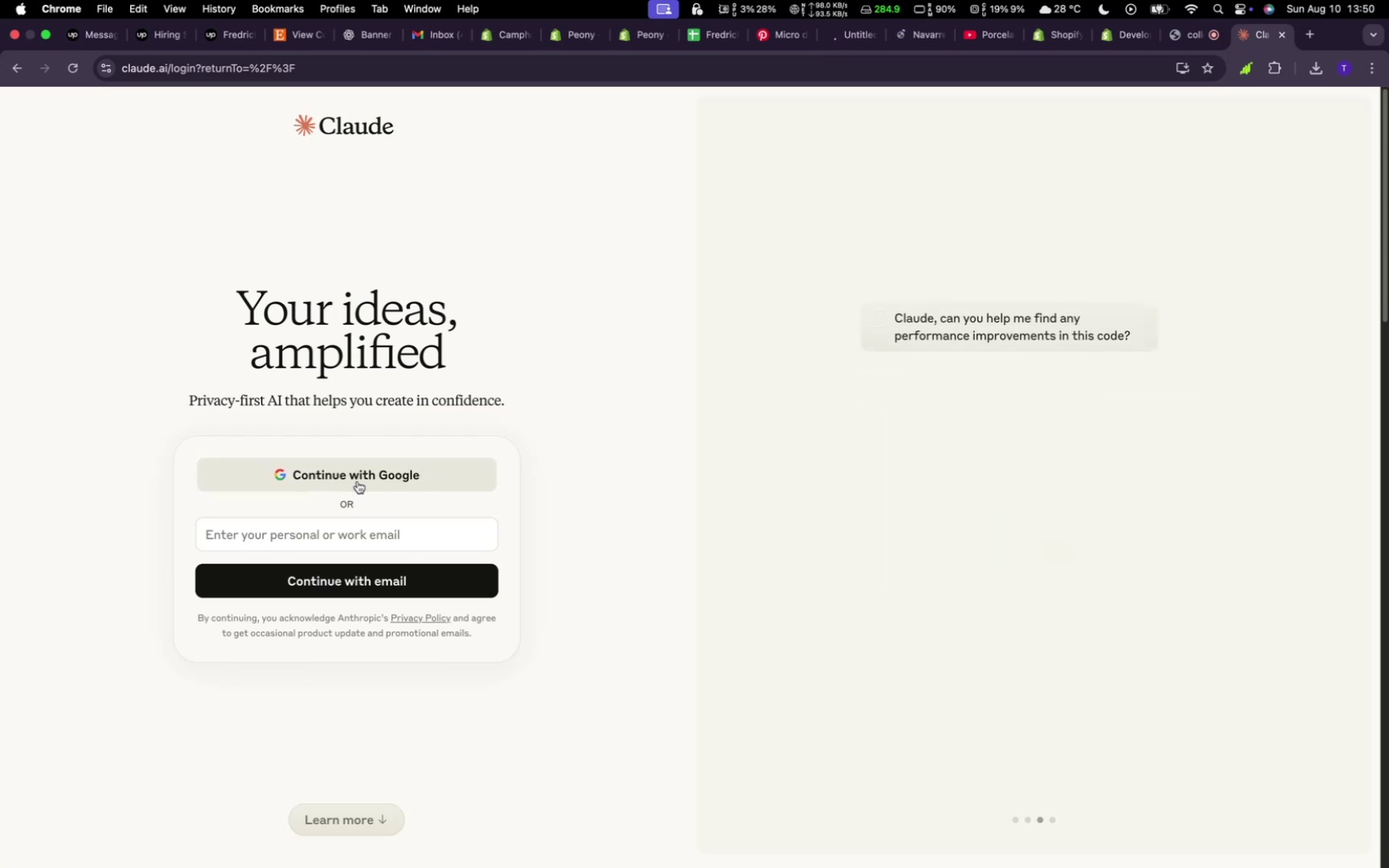 
triple_click([357, 481])
 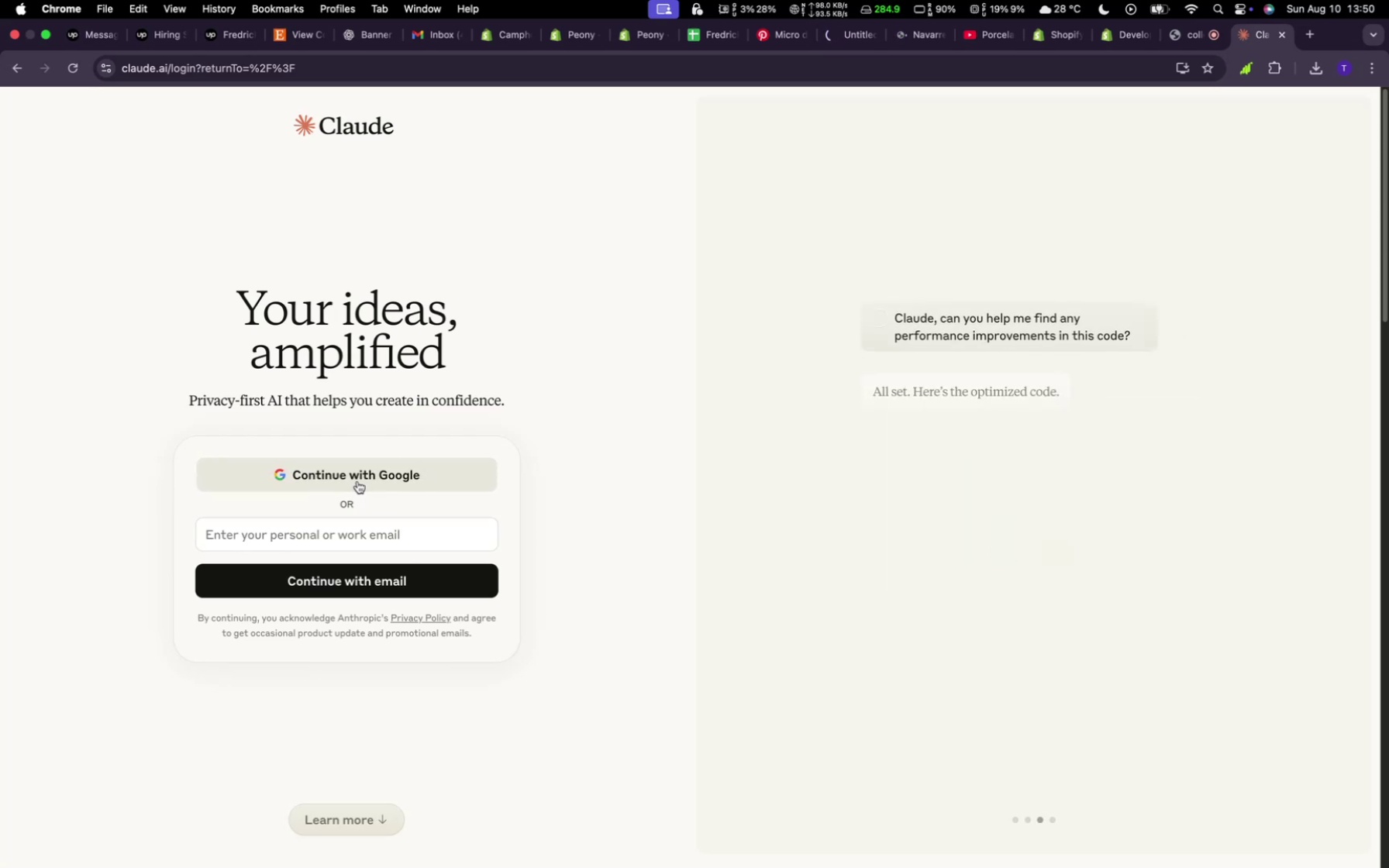 
triple_click([357, 481])
 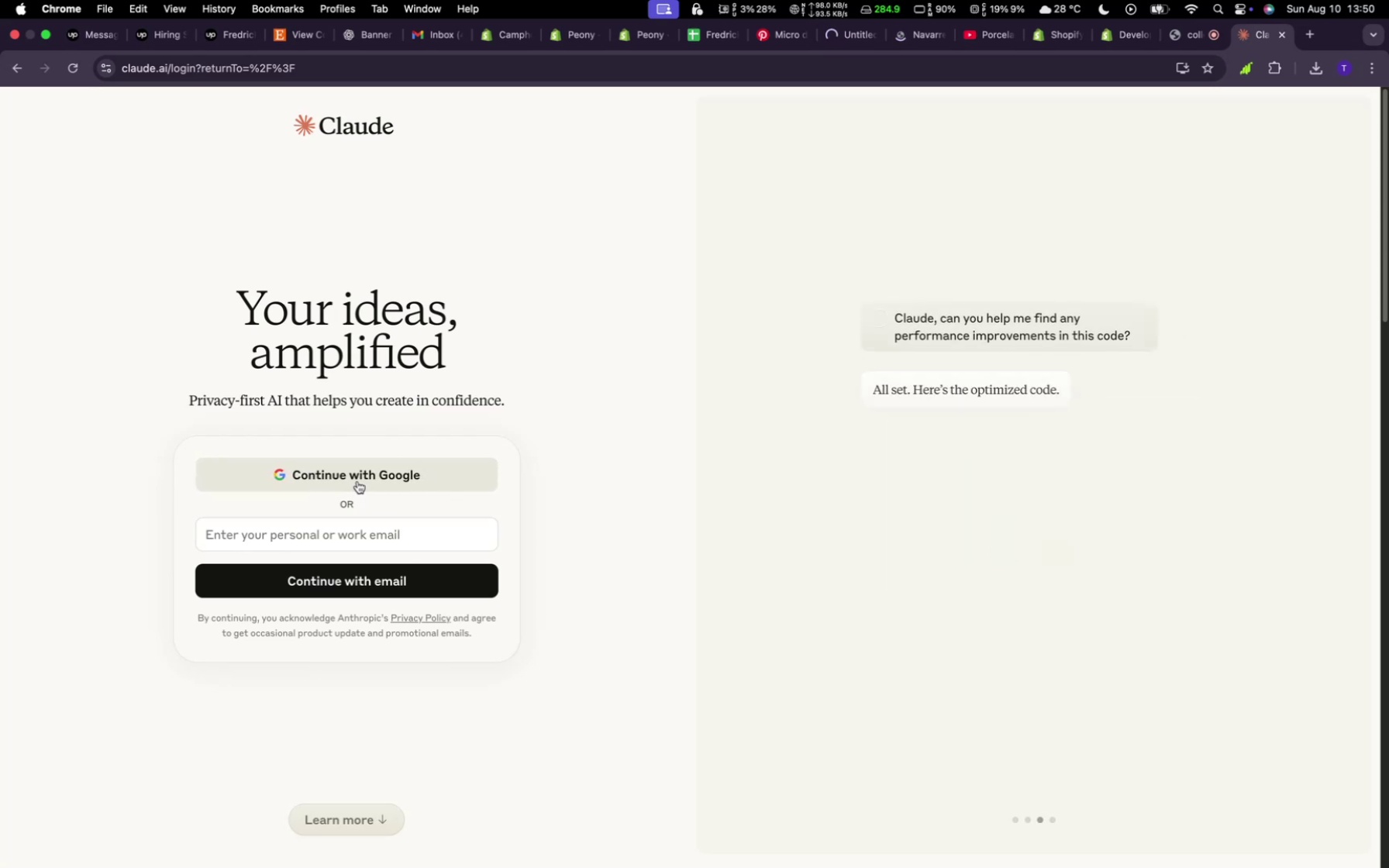 
triple_click([357, 481])
 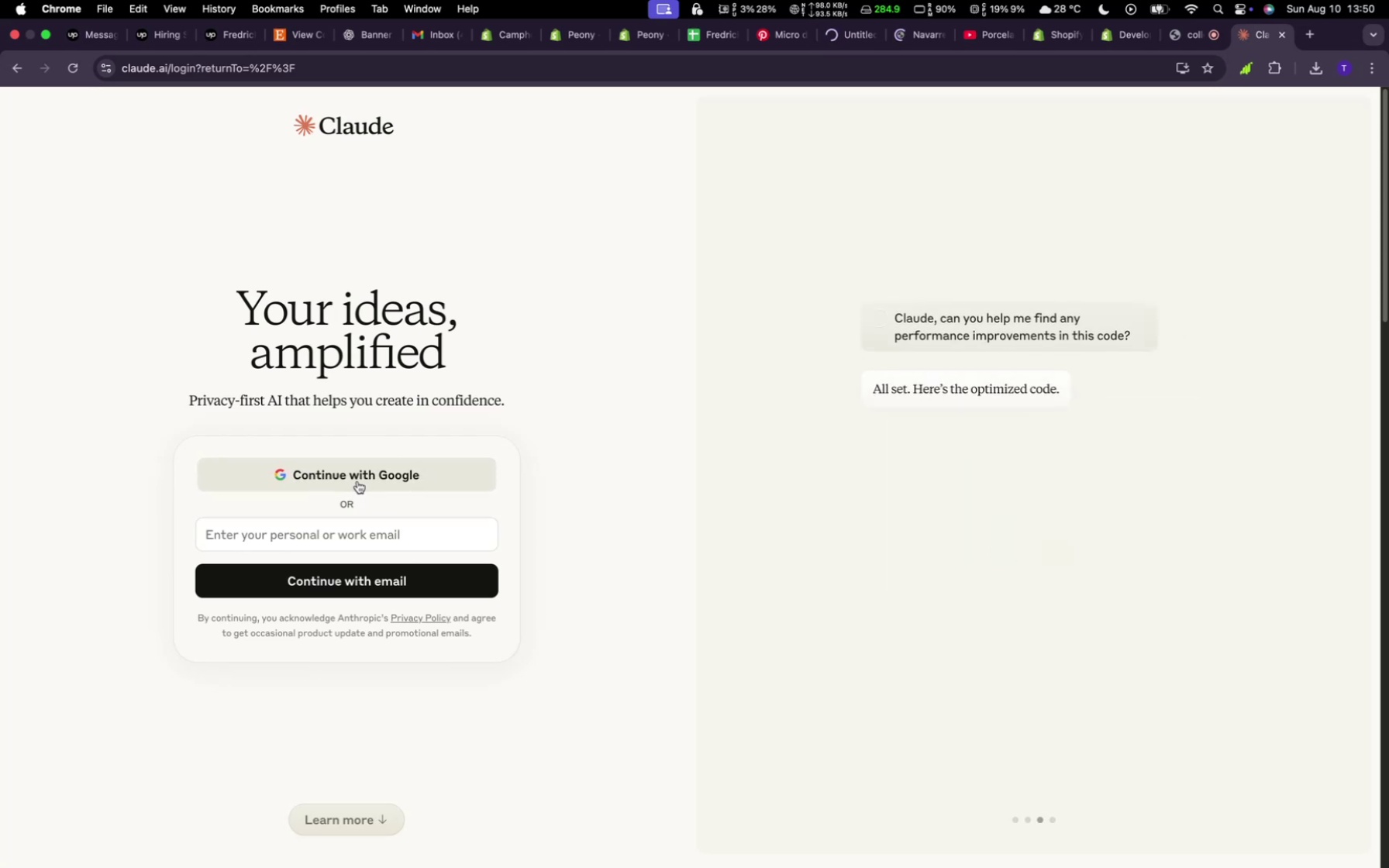 
triple_click([357, 481])
 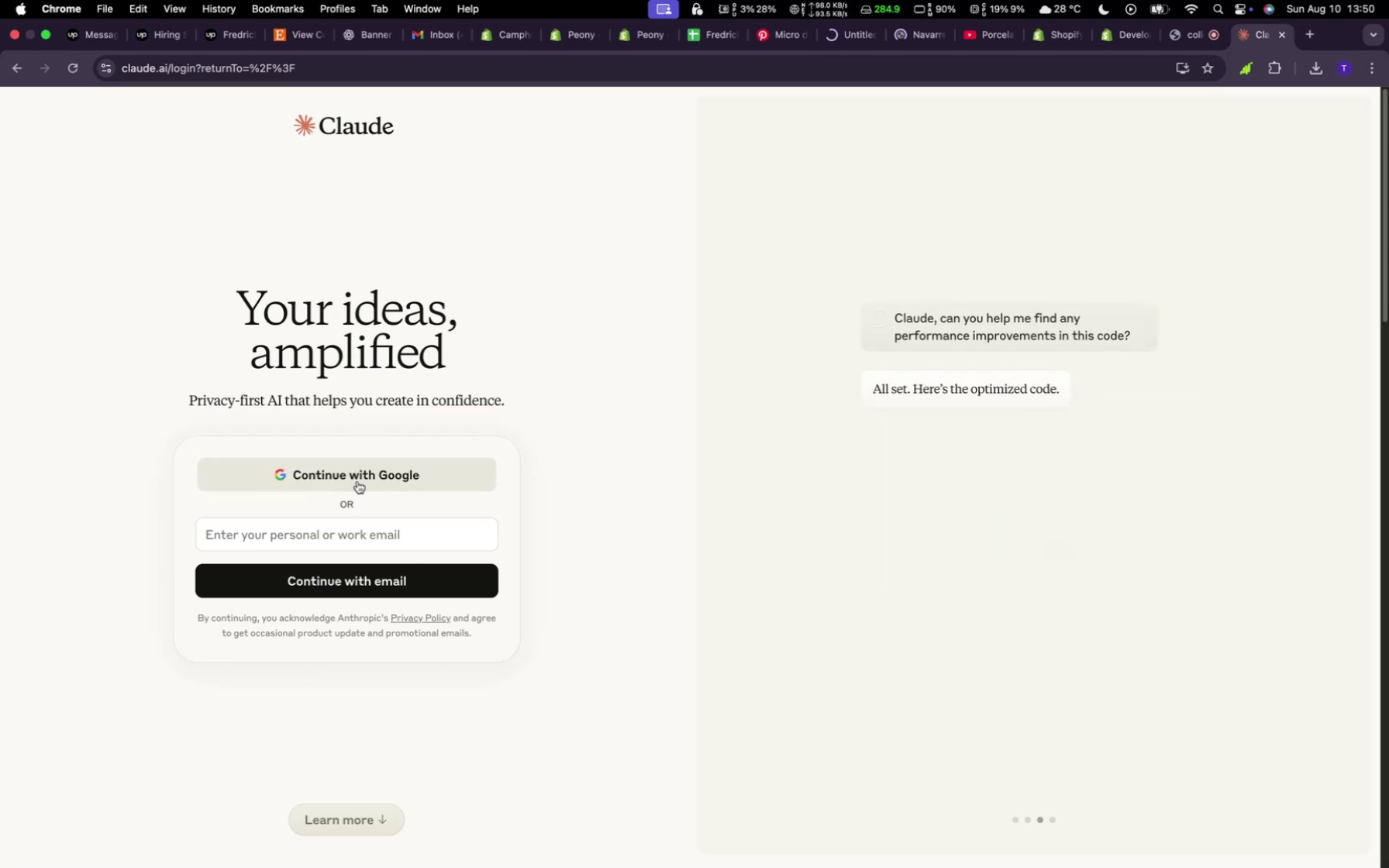 
triple_click([357, 481])
 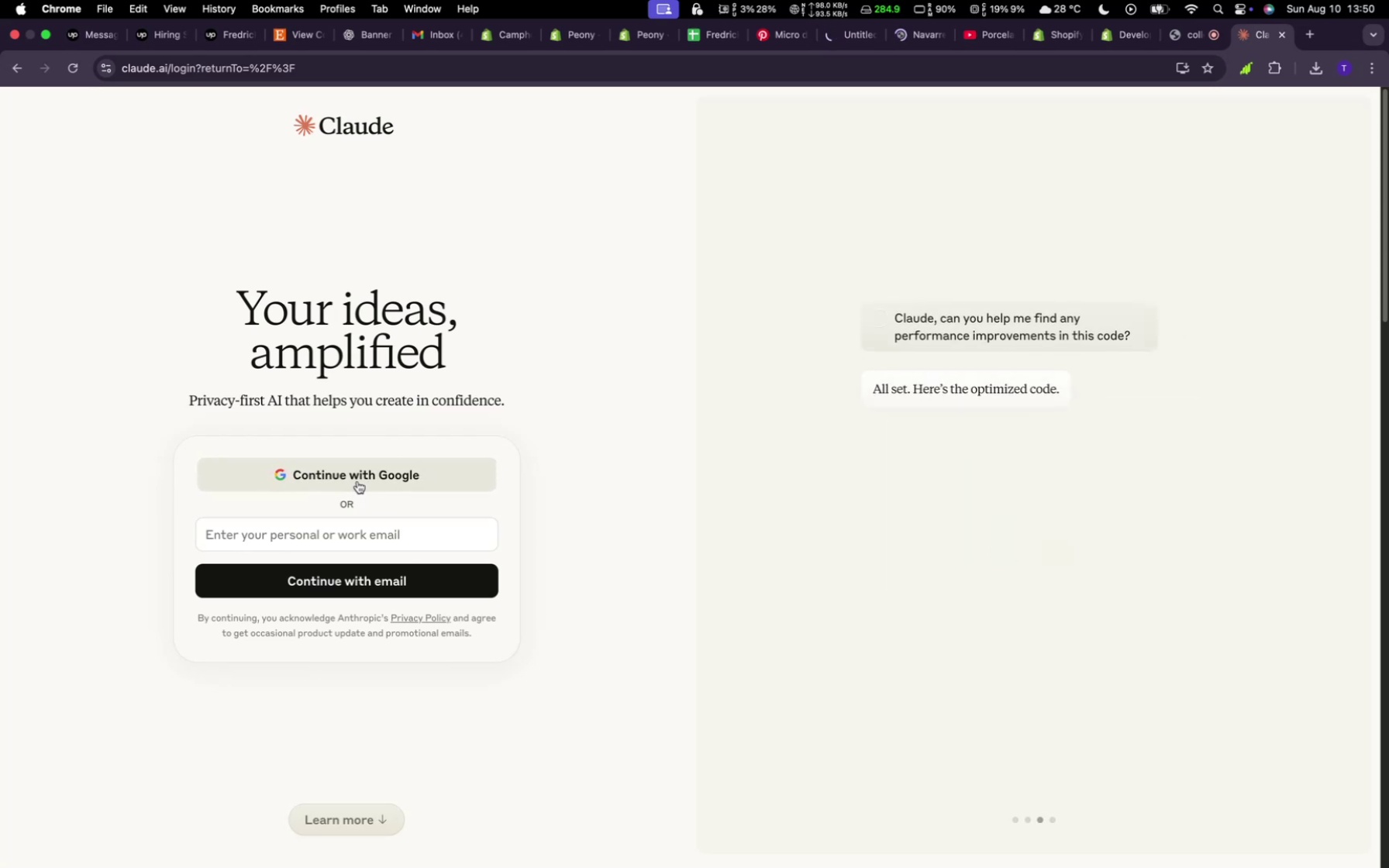 
triple_click([357, 481])
 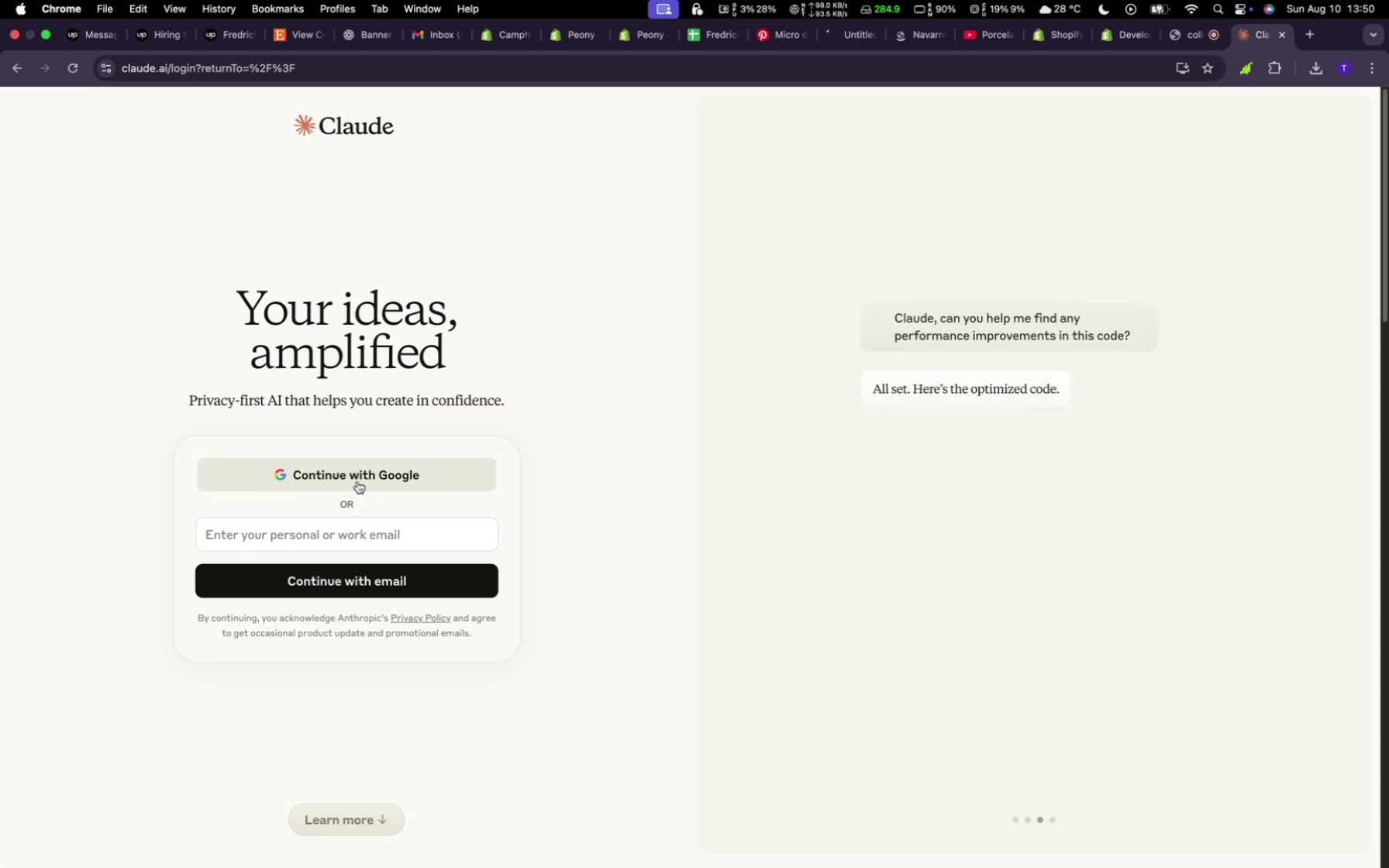 
triple_click([357, 481])
 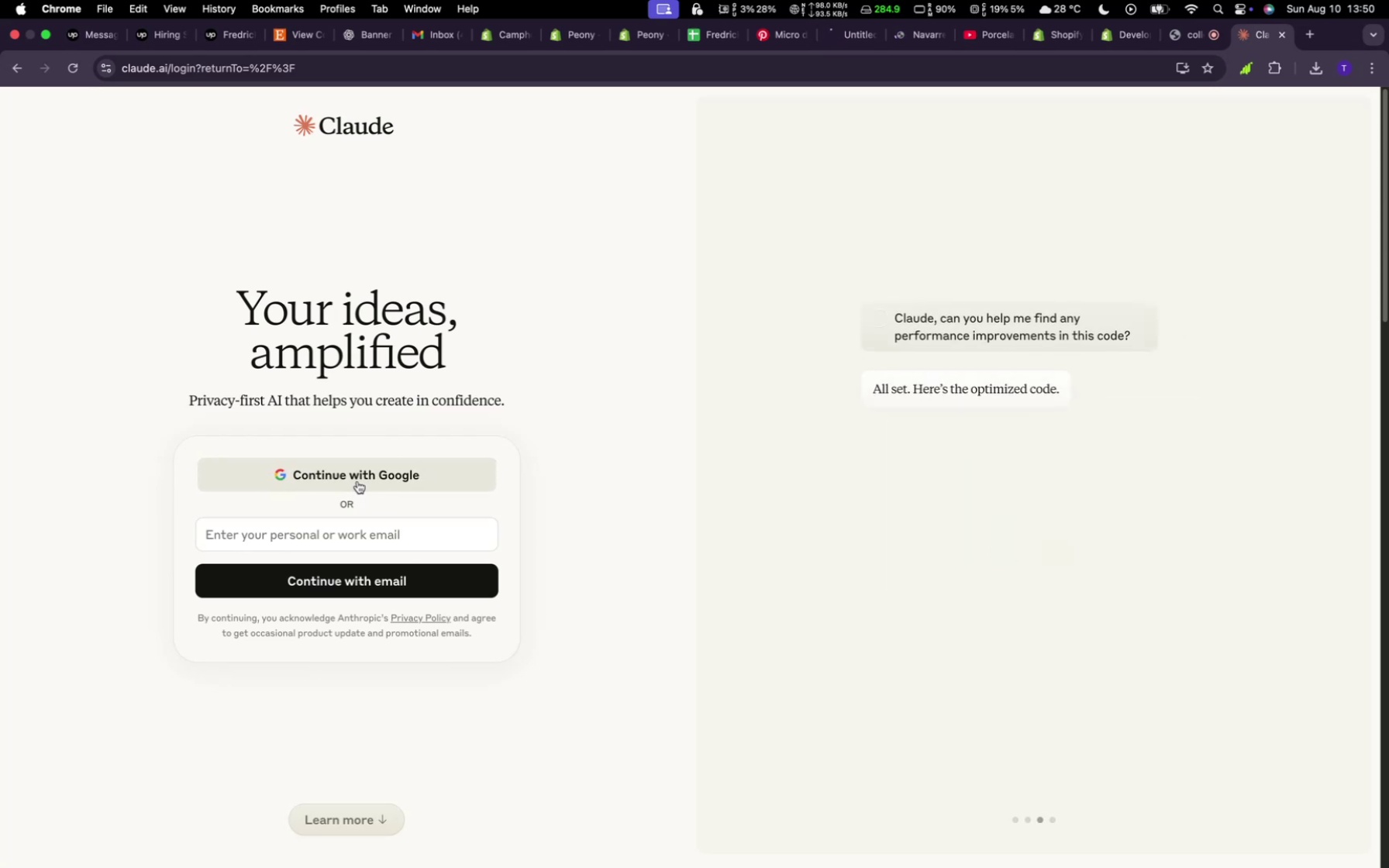 
triple_click([357, 481])
 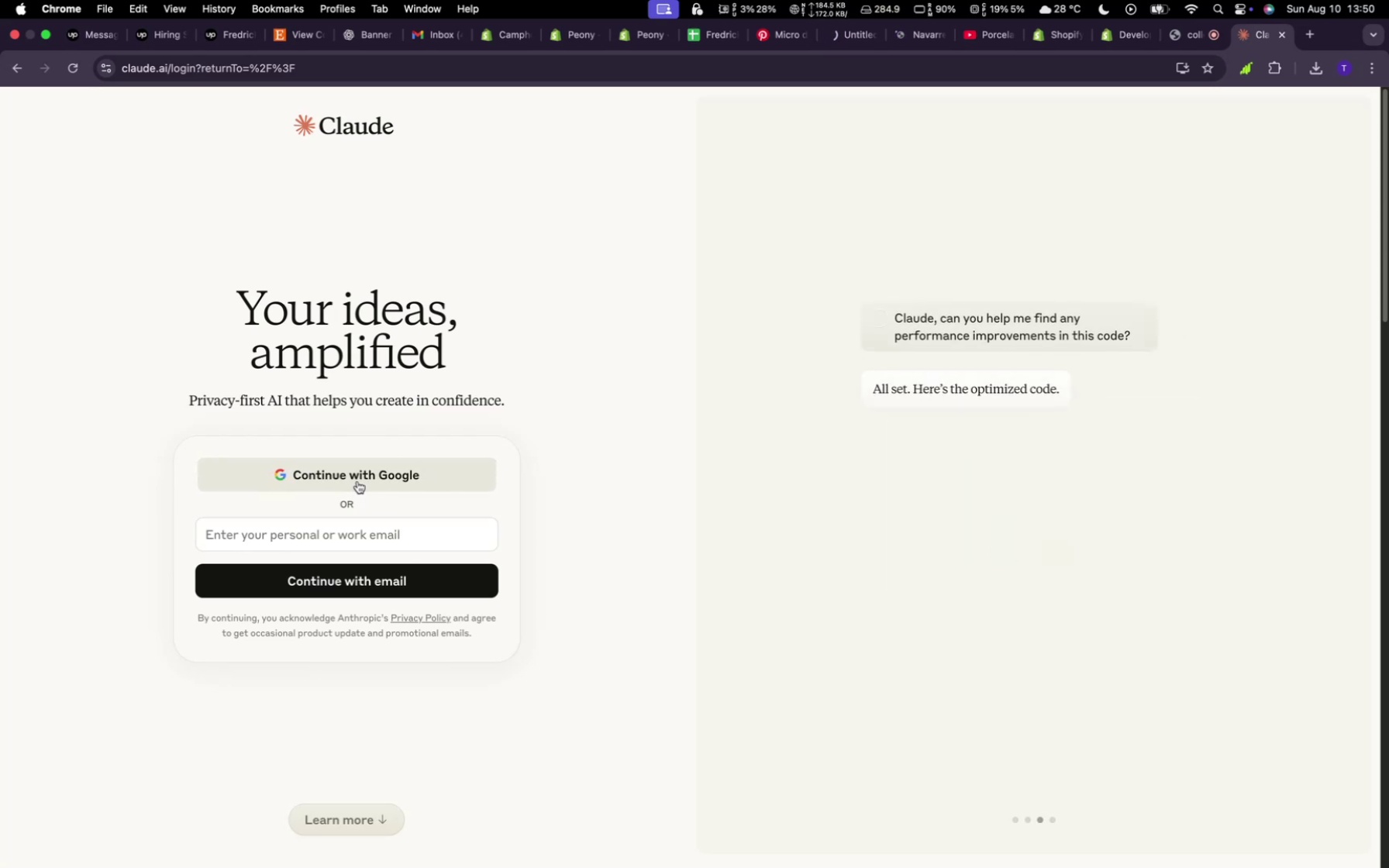 
triple_click([357, 481])
 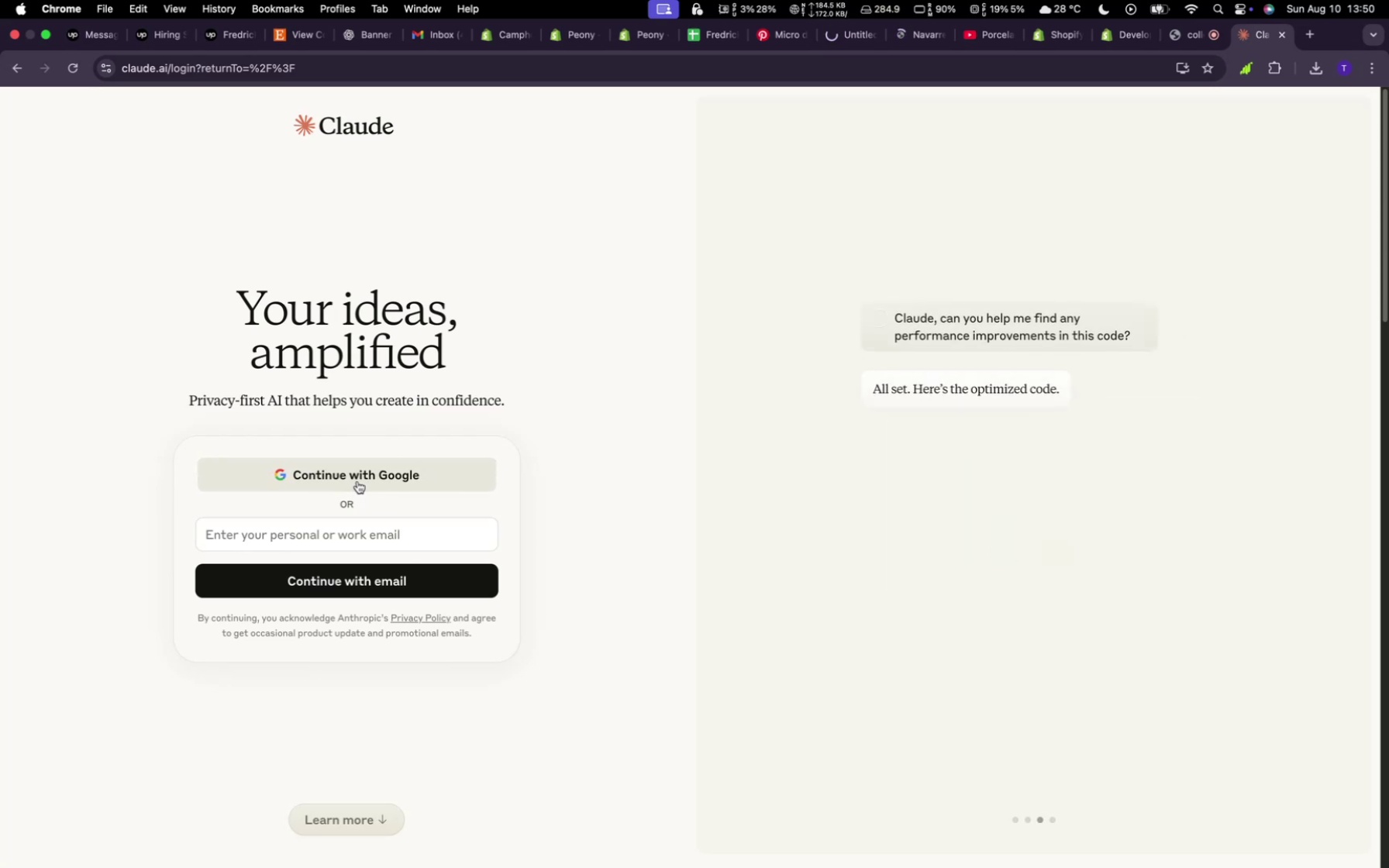 
triple_click([357, 481])
 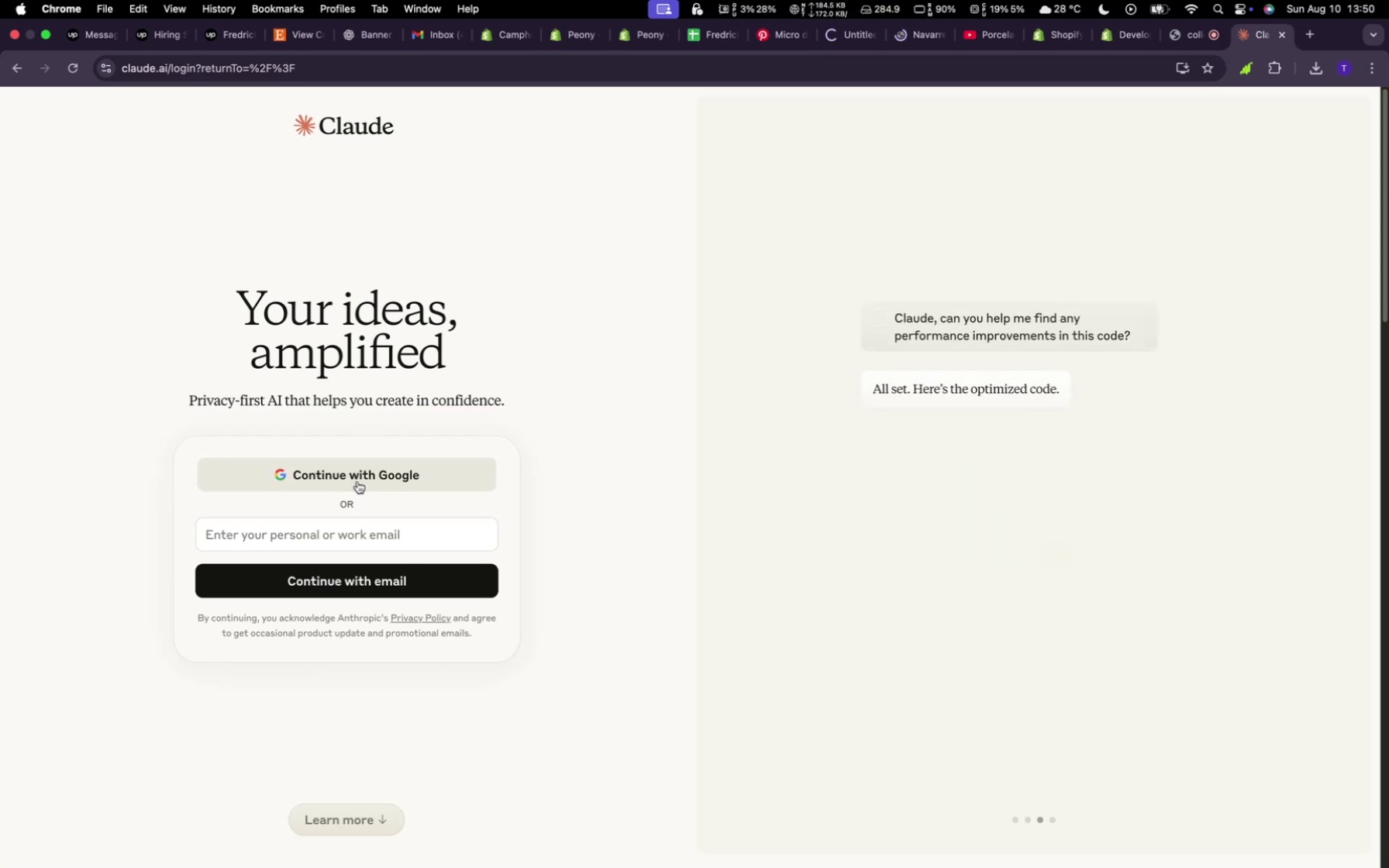 
triple_click([357, 481])
 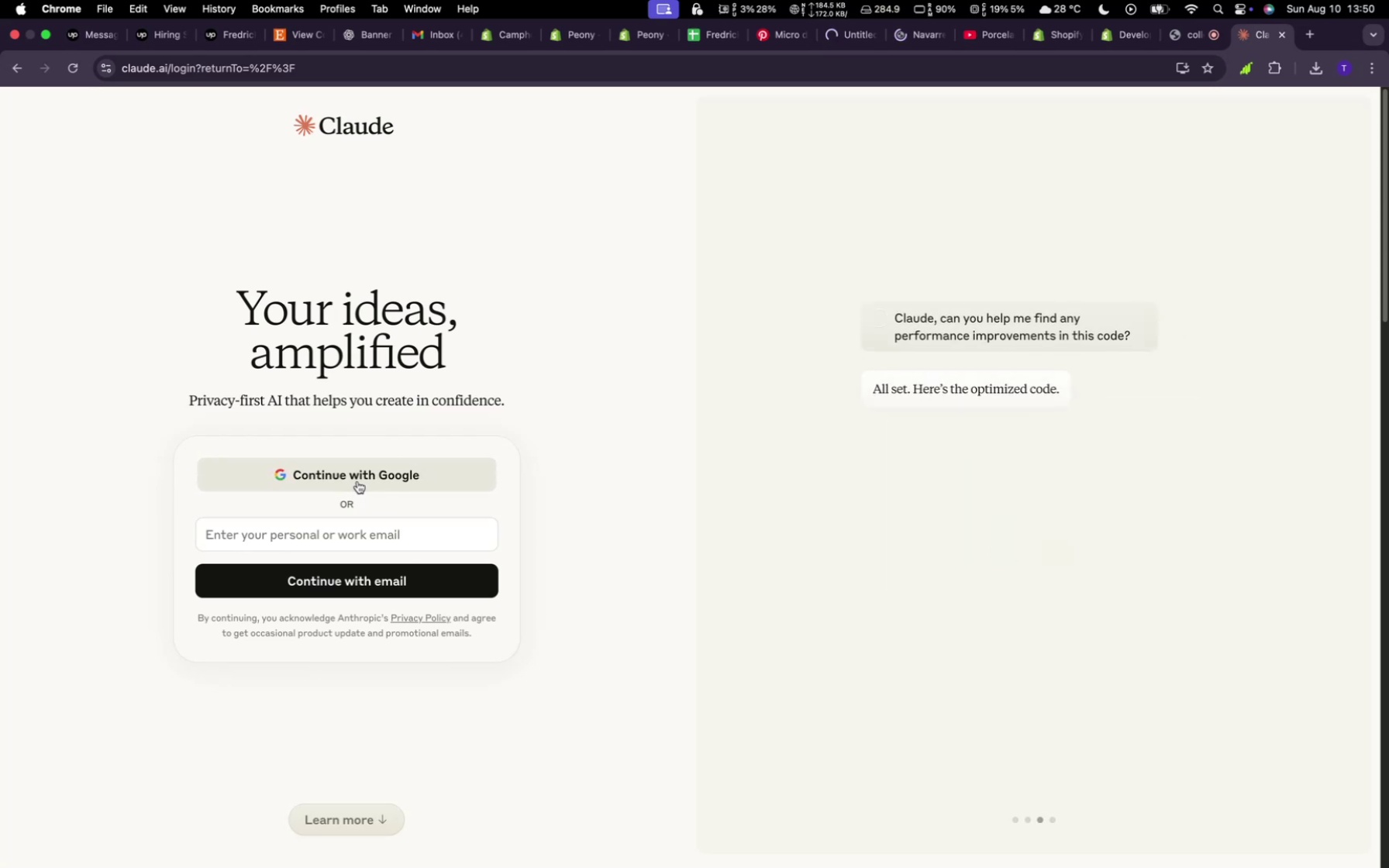 
triple_click([357, 481])
 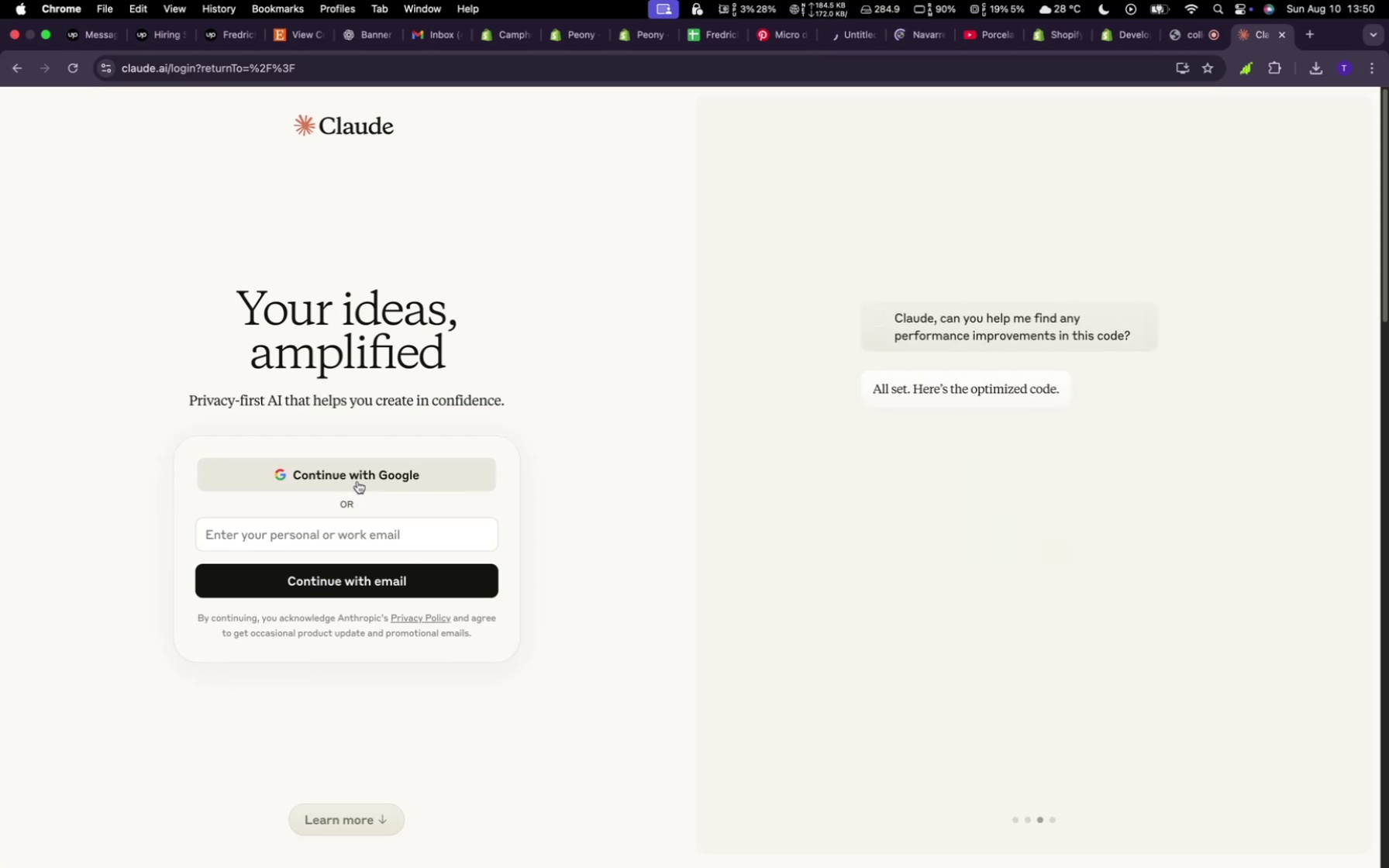 
triple_click([357, 481])
 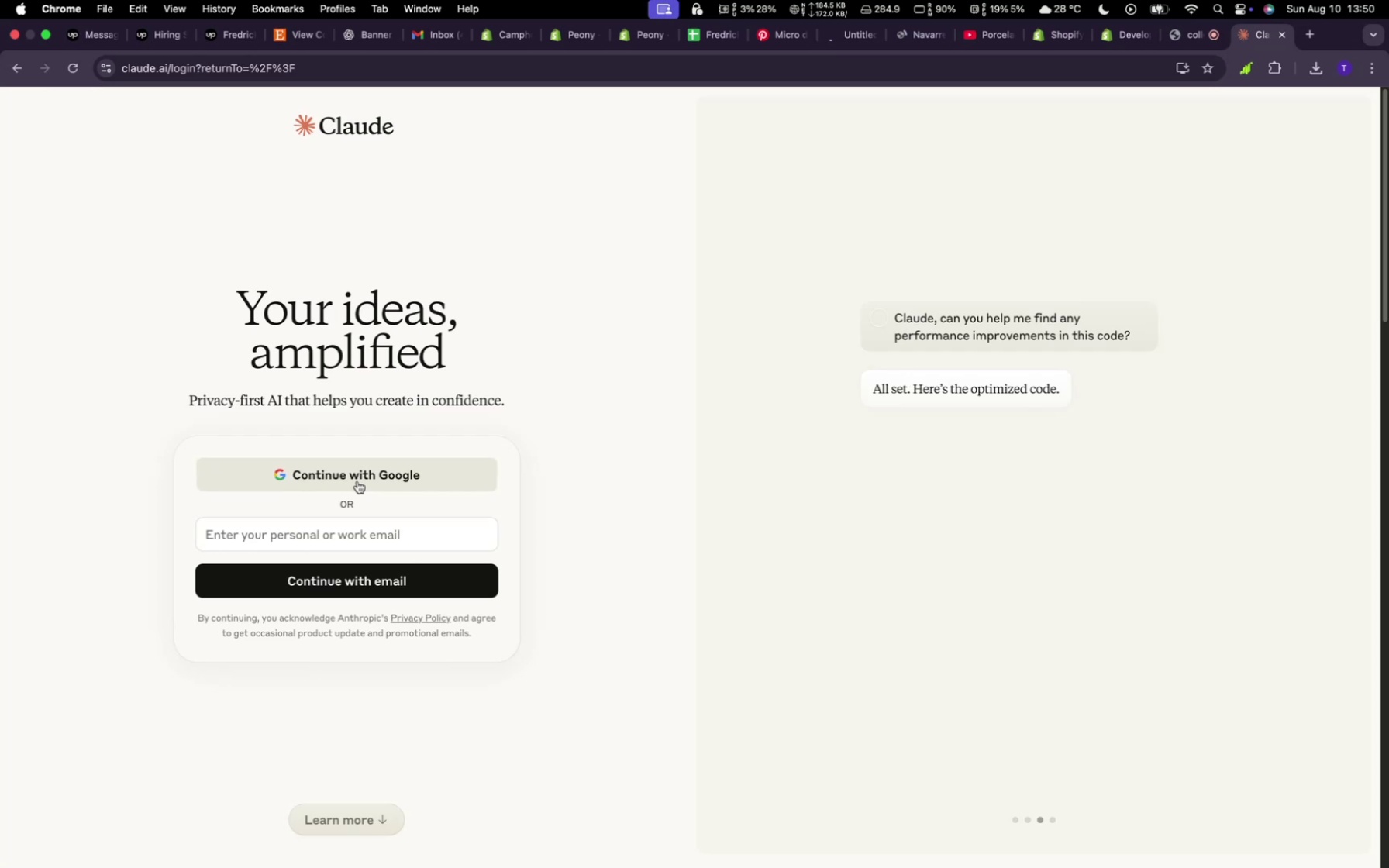 
triple_click([357, 481])
 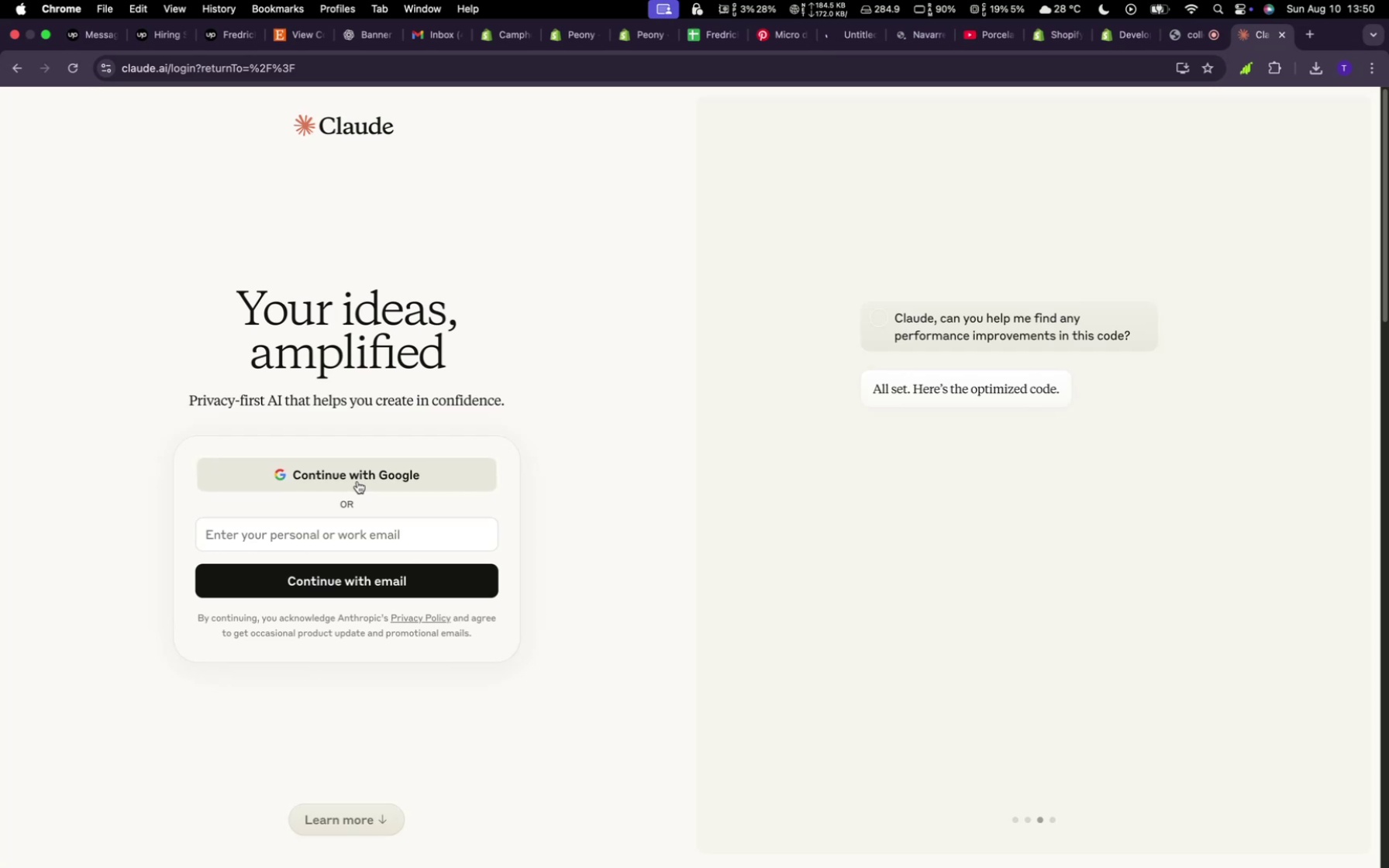 
triple_click([357, 481])
 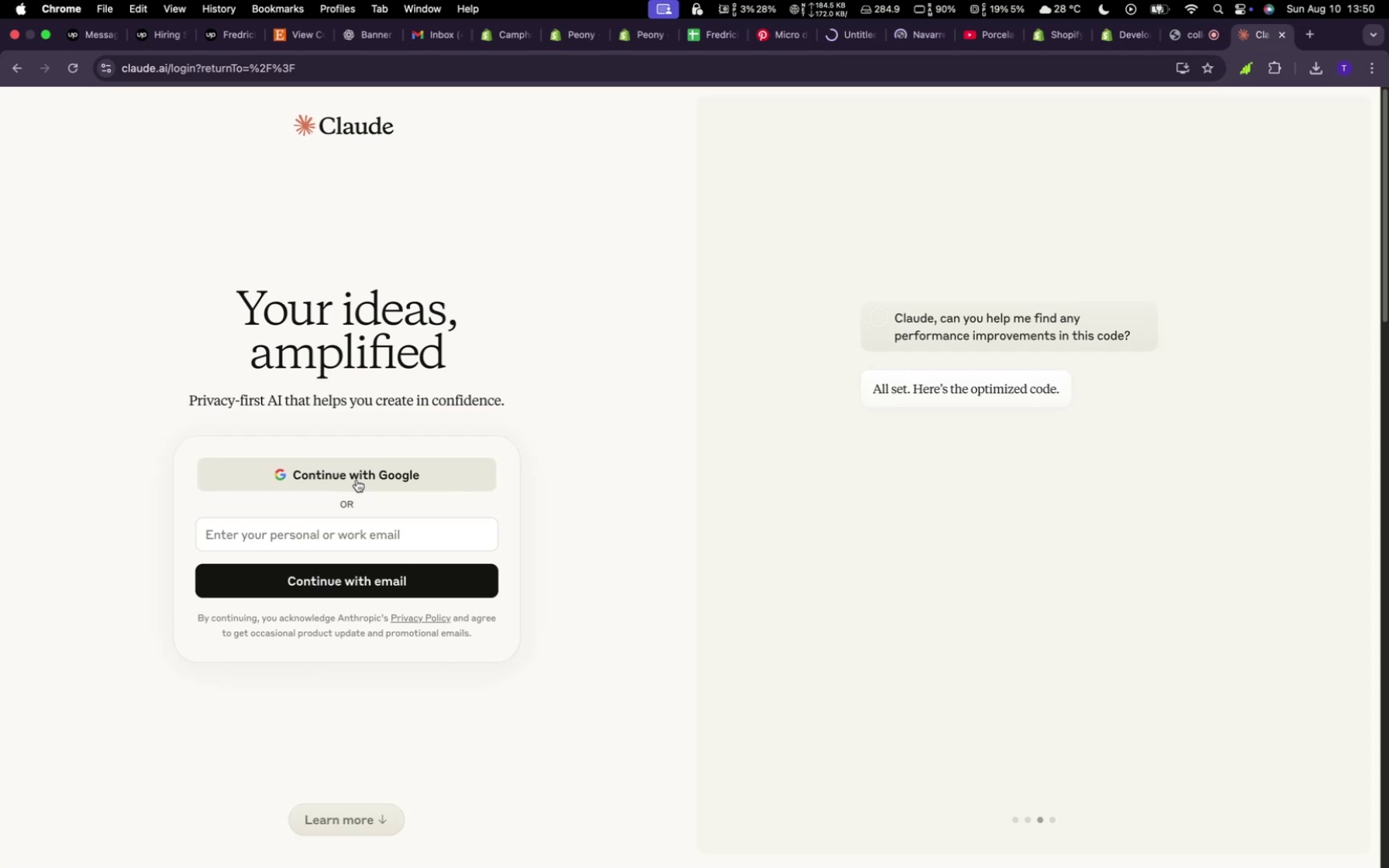 
triple_click([357, 480])
 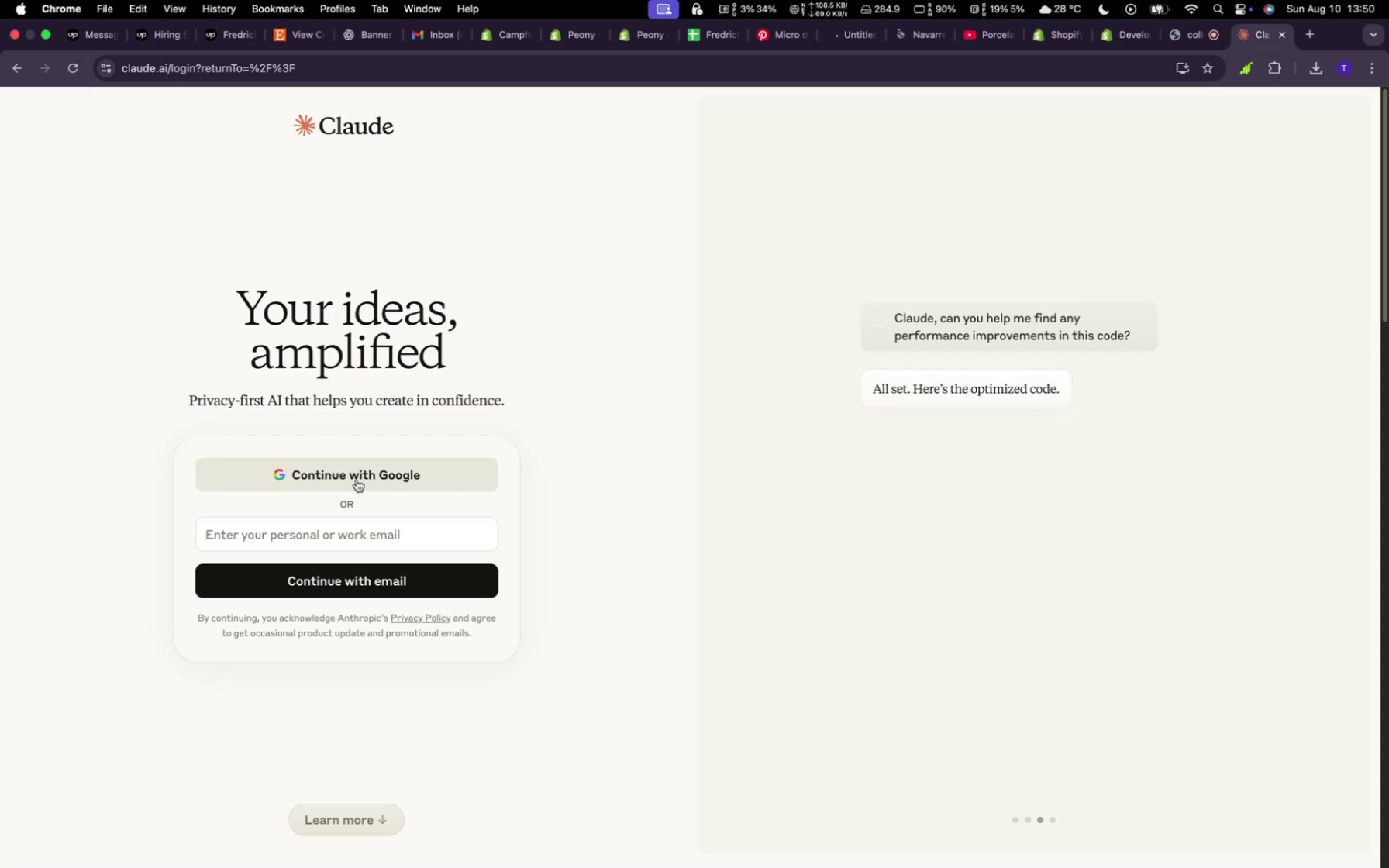 
left_click([357, 480])
 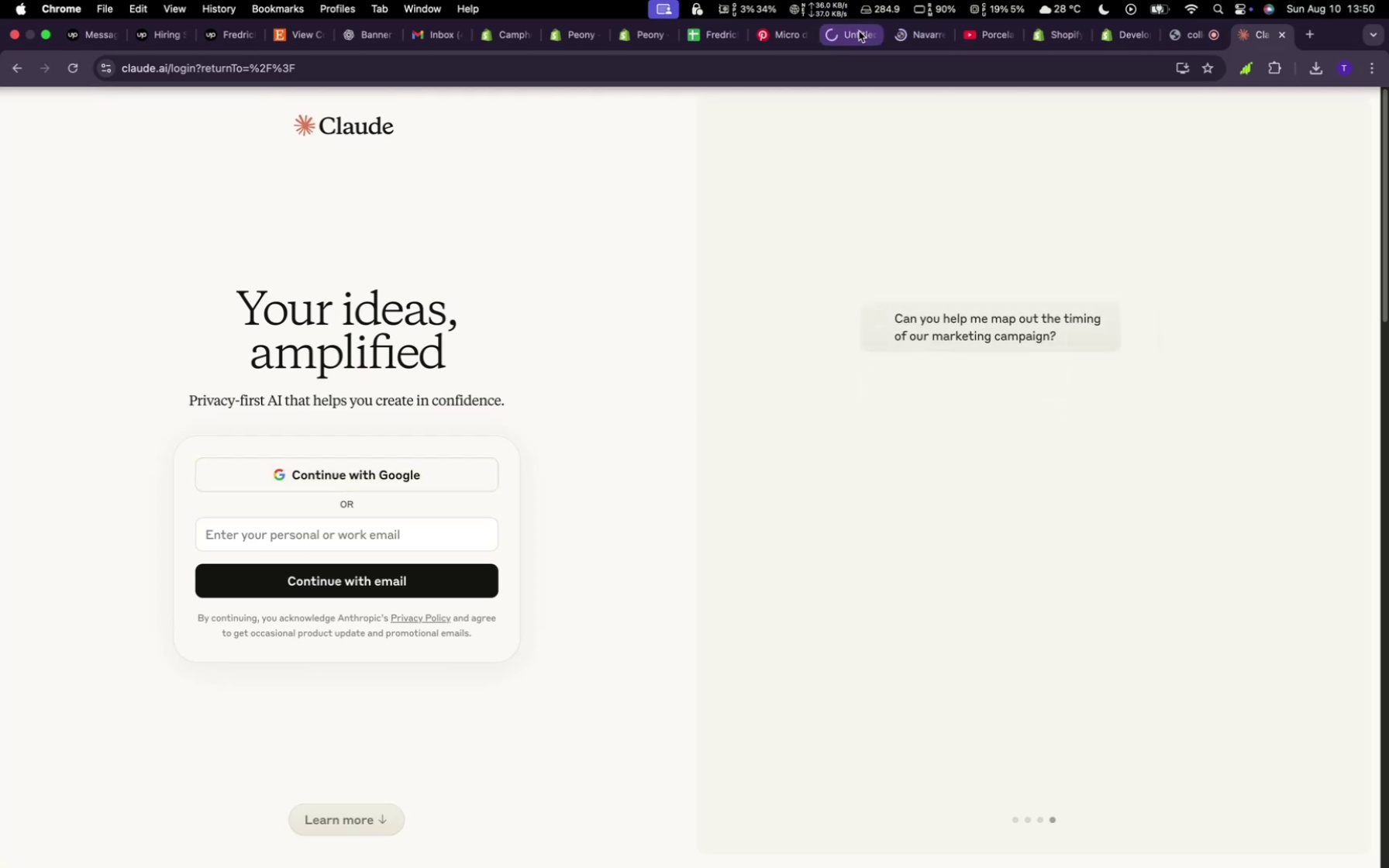 
left_click([840, 31])
 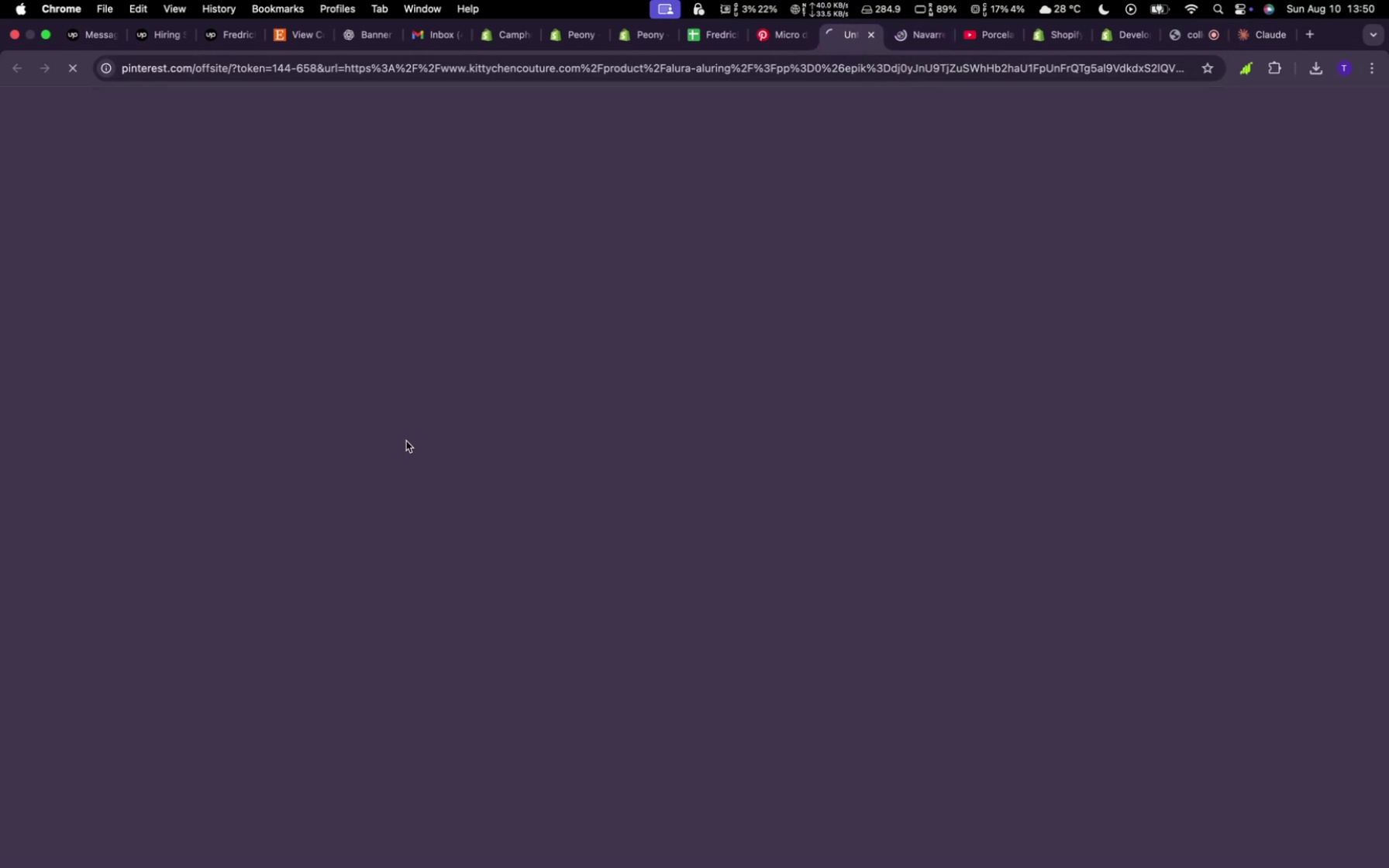 
wait(8.69)
 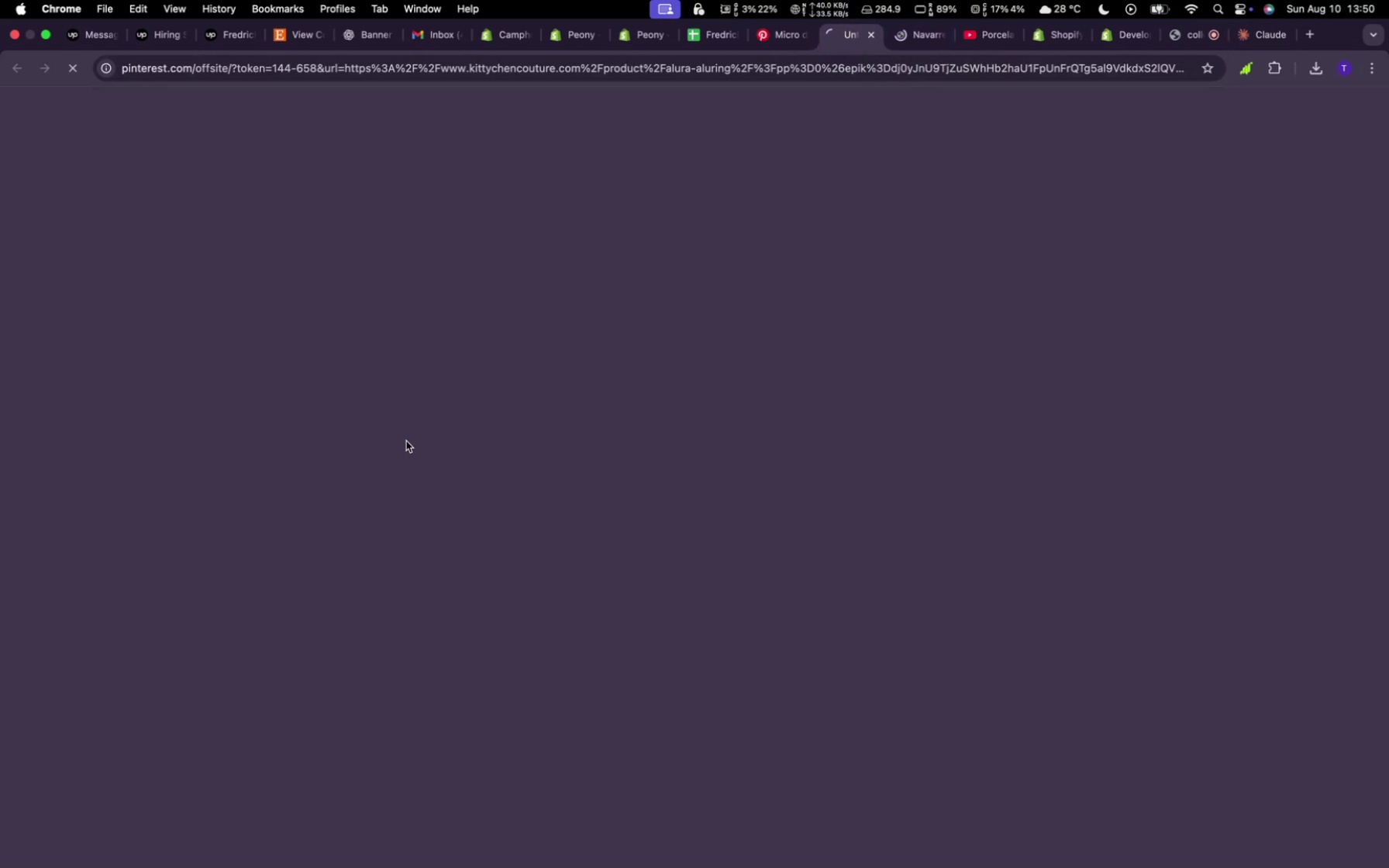 
left_click([651, 34])
 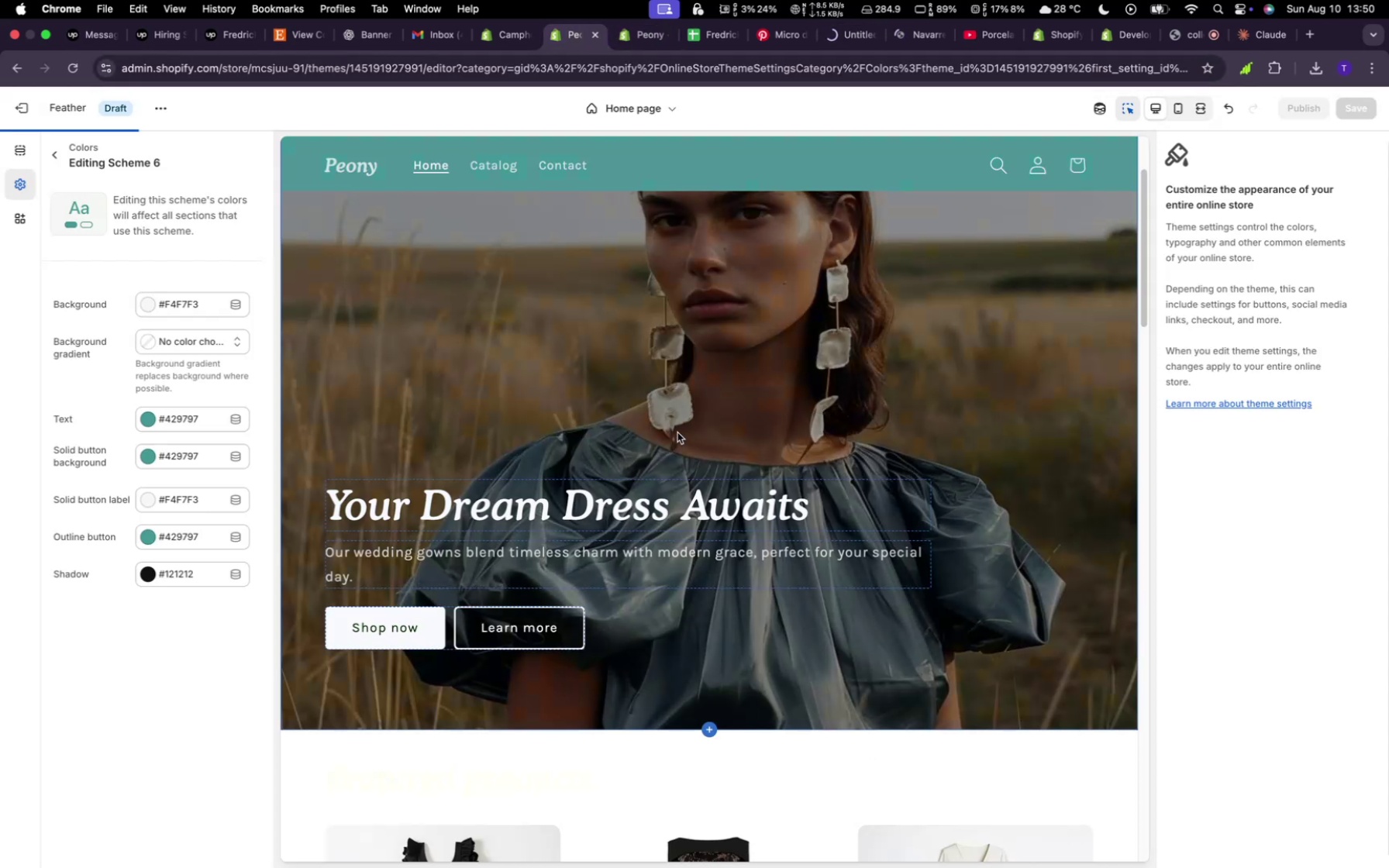 
wait(5.04)
 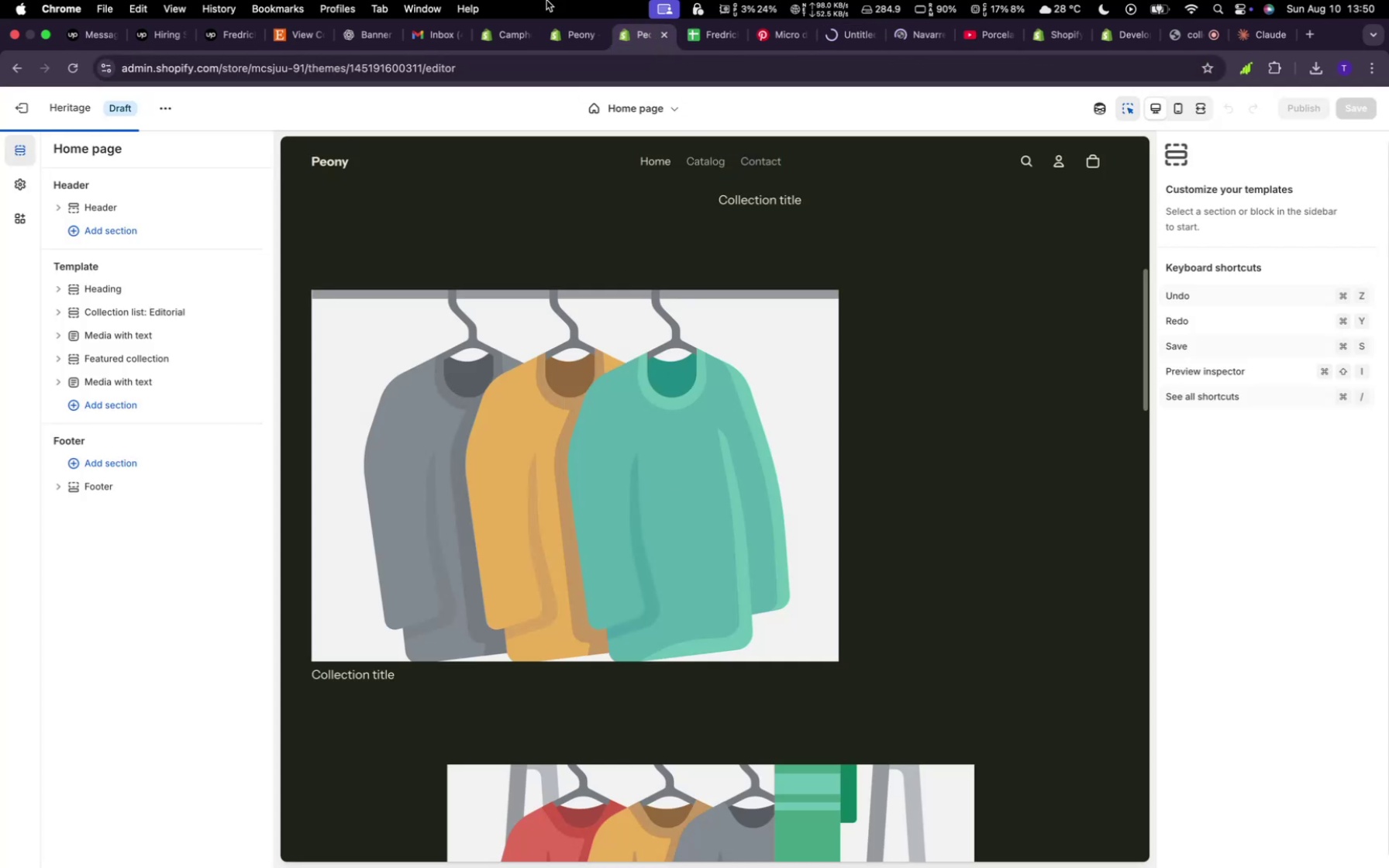 
scroll: coordinate [693, 490], scroll_direction: down, amount: 5.0
 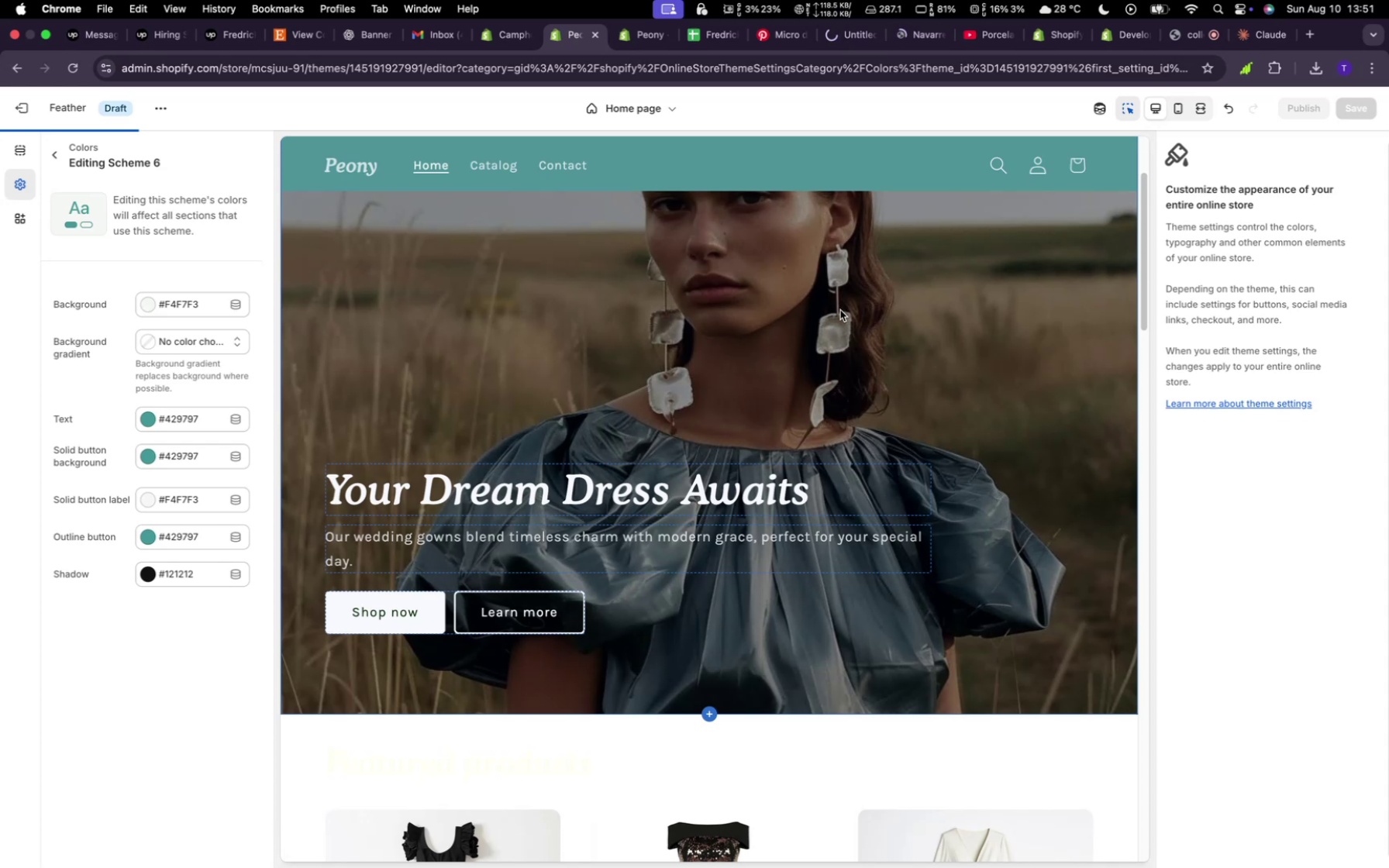 
wait(18.93)
 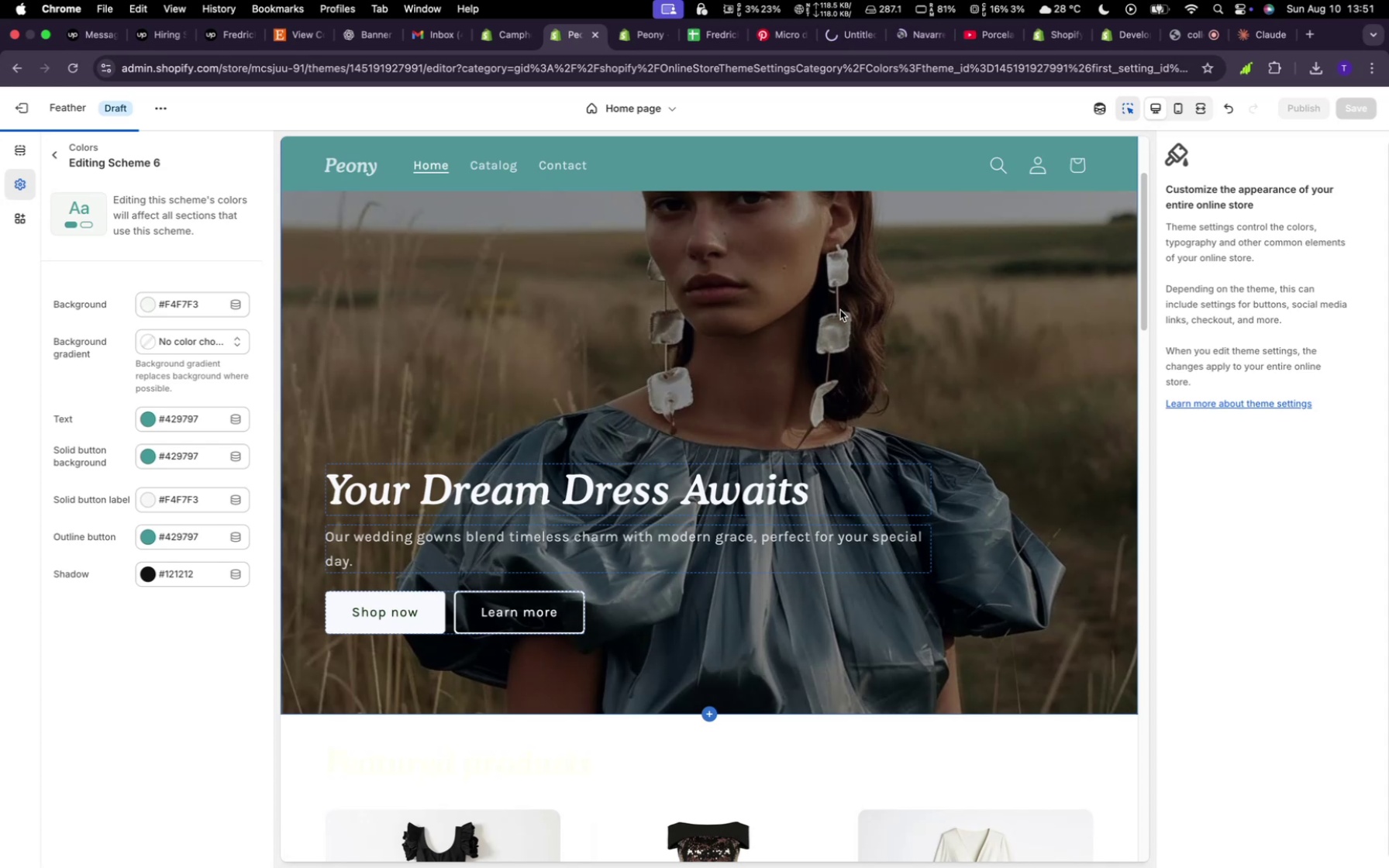 
scroll: coordinate [901, 470], scroll_direction: down, amount: 44.0
 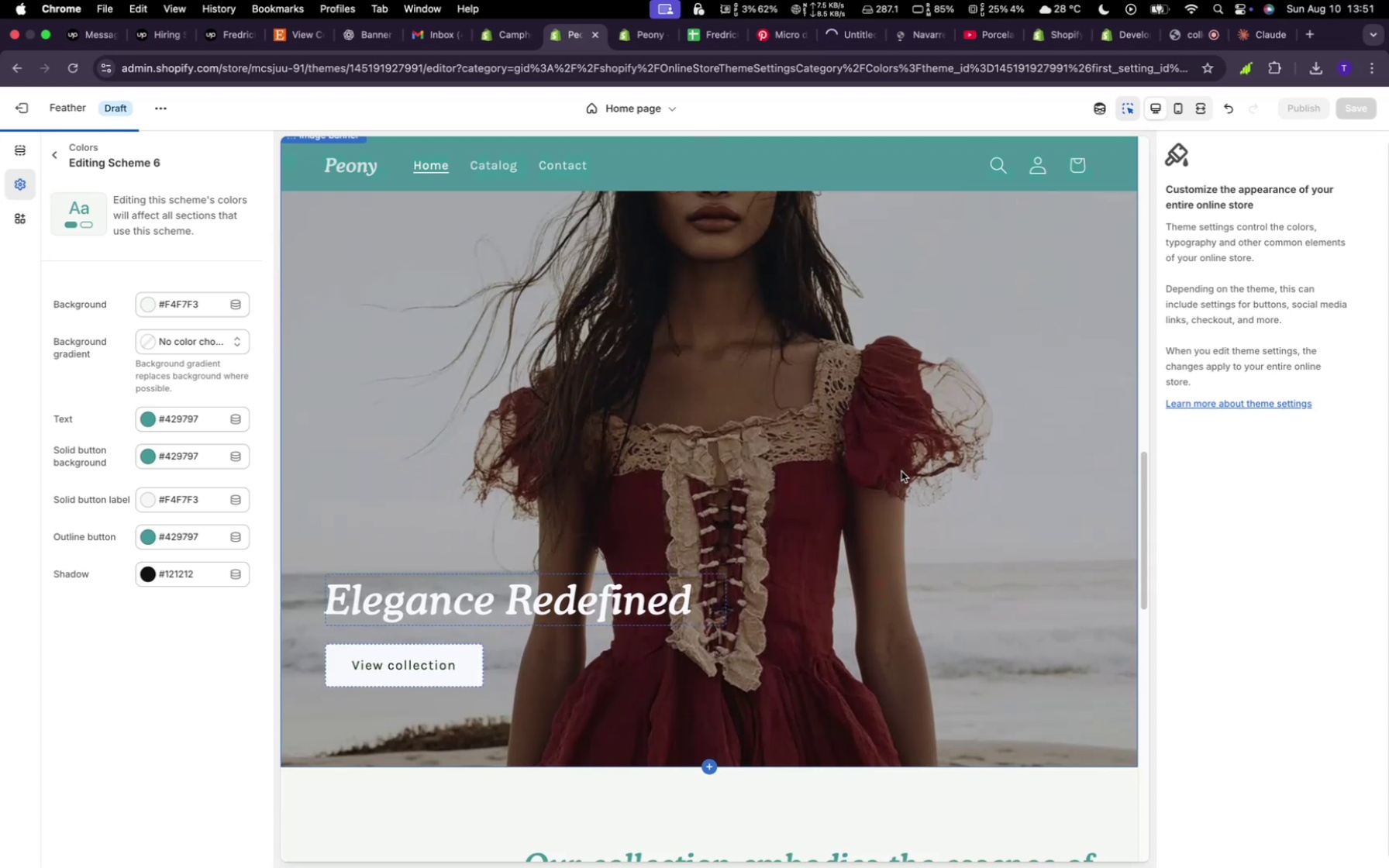 
scroll: coordinate [901, 471], scroll_direction: down, amount: 8.0
 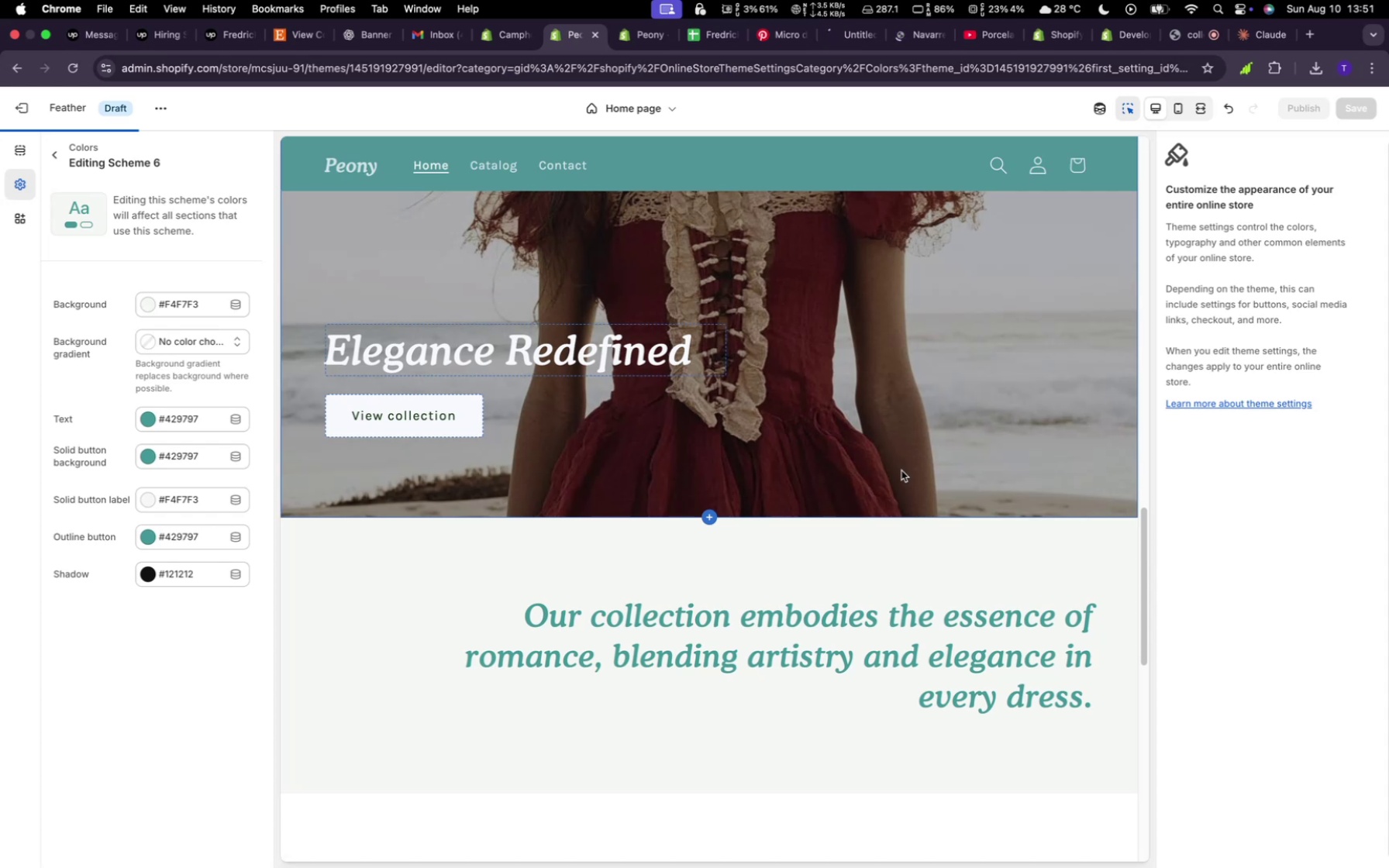 
wait(9.43)
 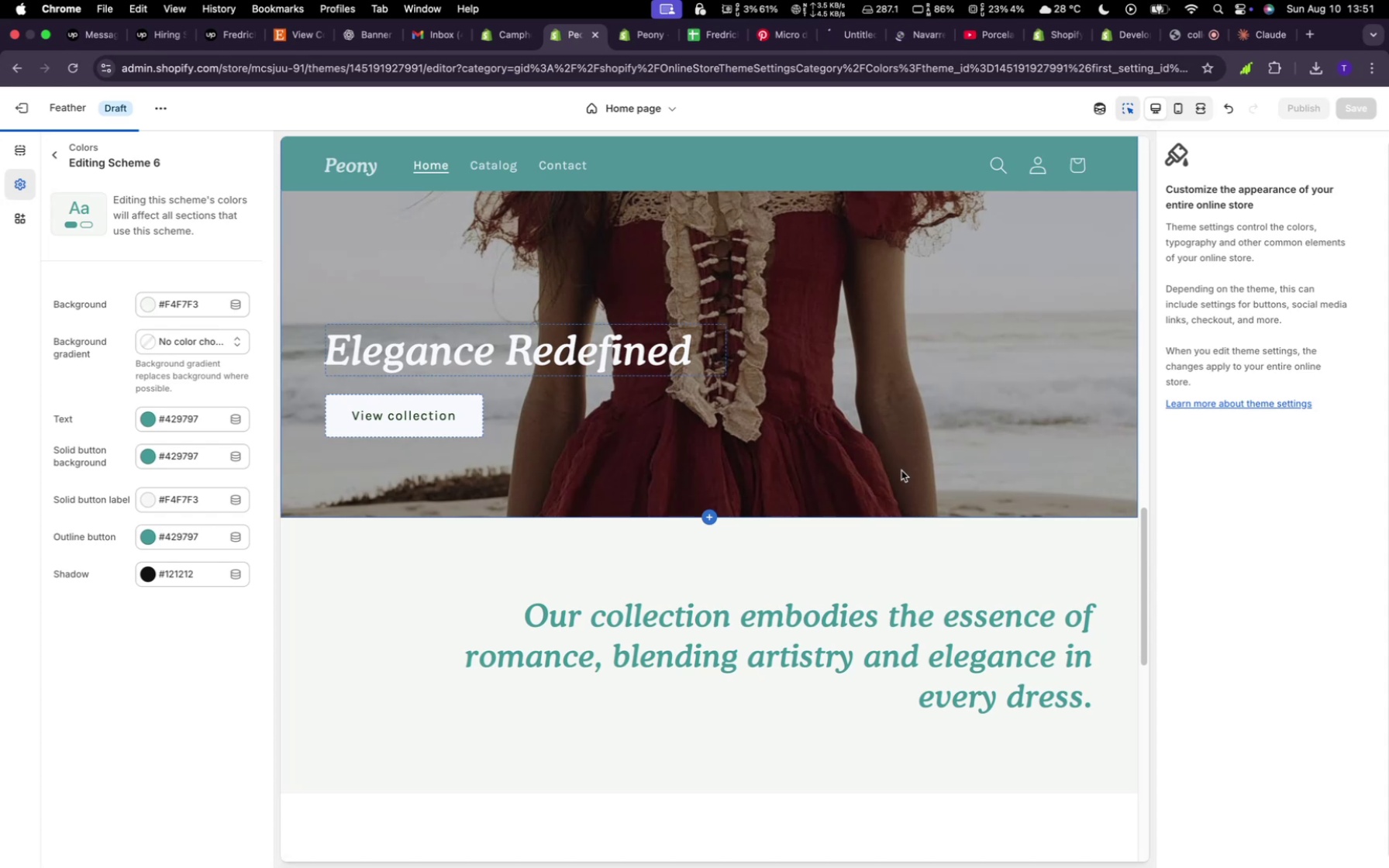 
scroll: coordinate [901, 470], scroll_direction: down, amount: 8.0
 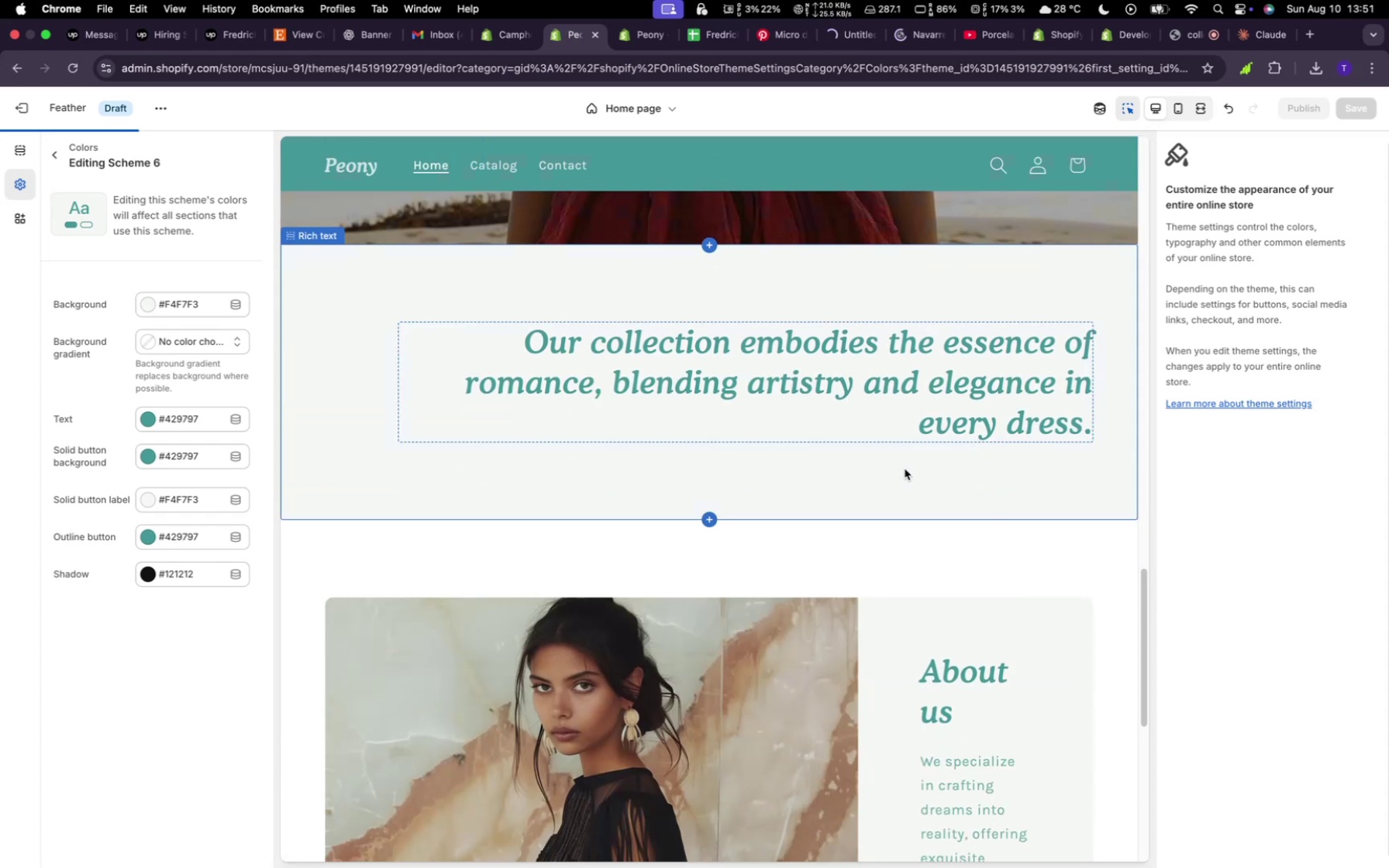 
scroll: coordinate [908, 468], scroll_direction: up, amount: 52.0
 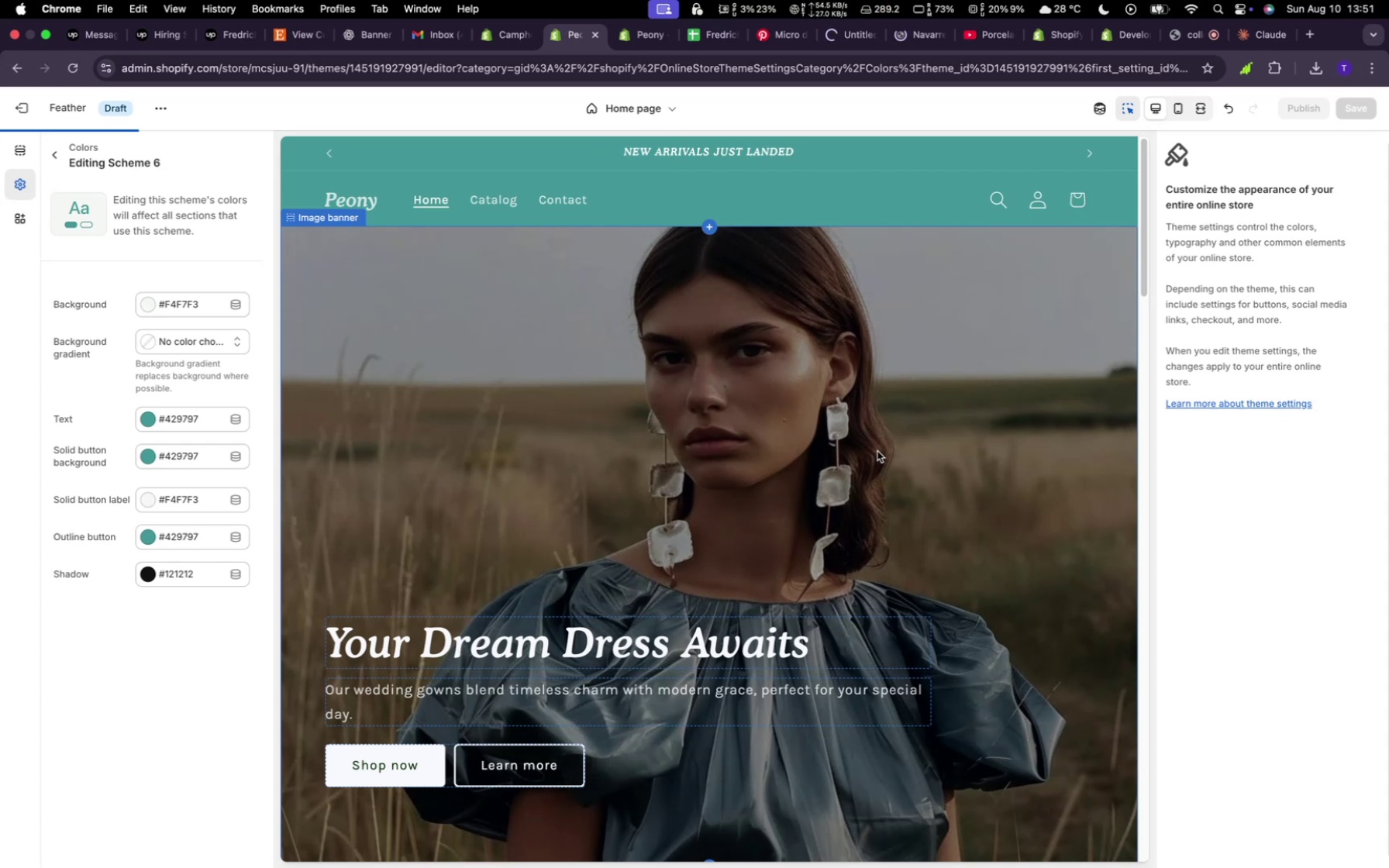 
wait(13.32)
 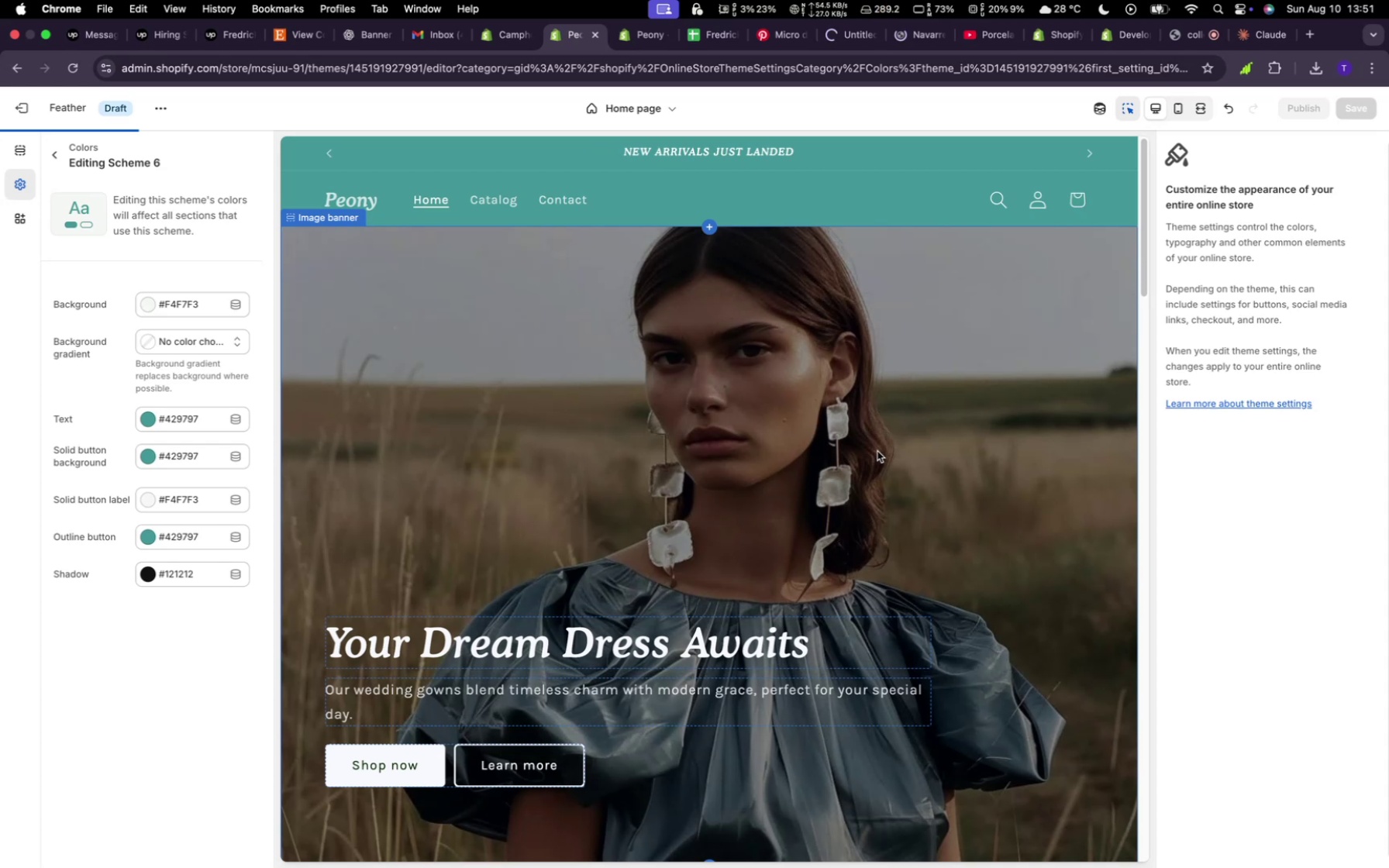 
scroll: coordinate [856, 541], scroll_direction: down, amount: 36.0
 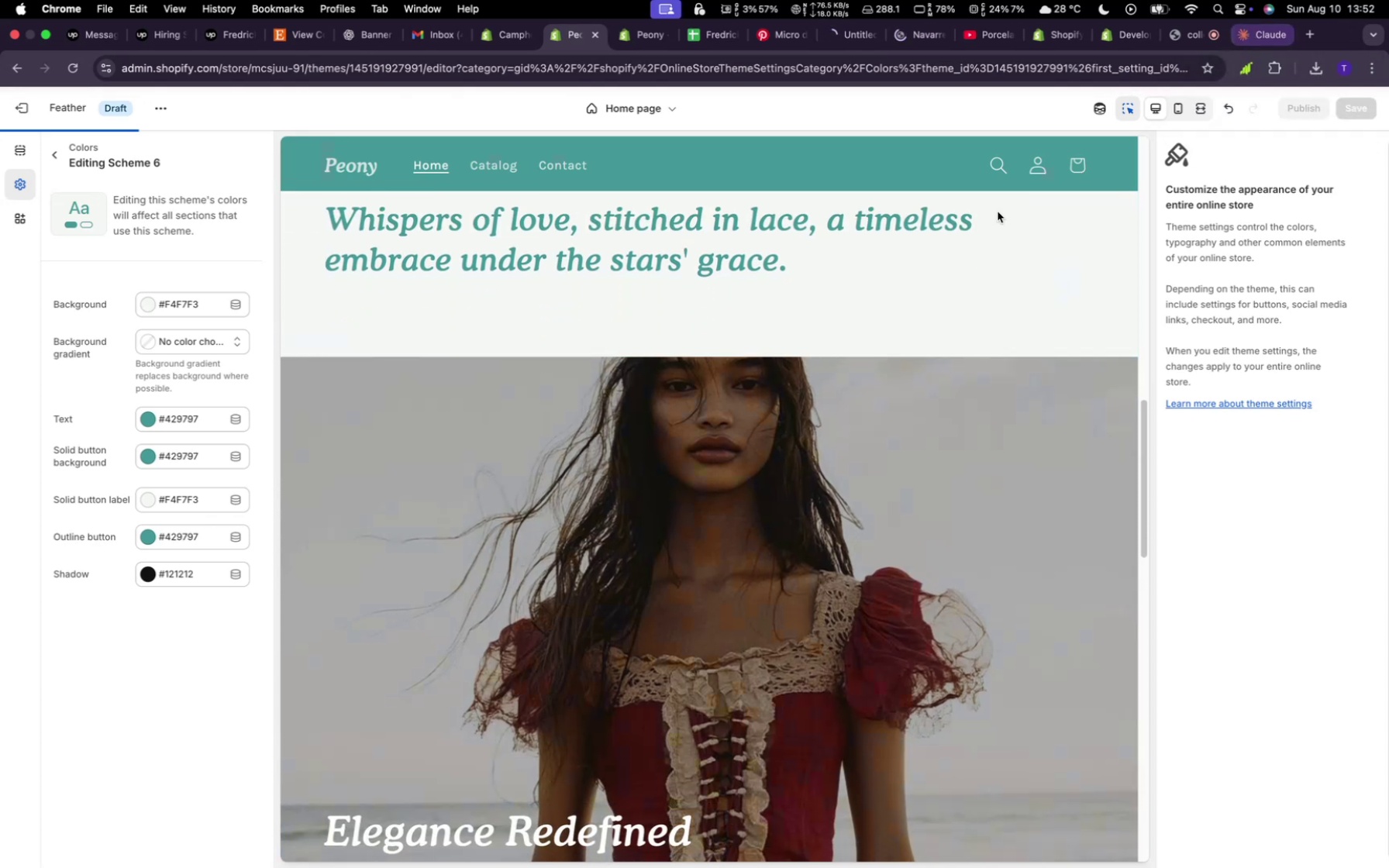 
wait(5.11)
 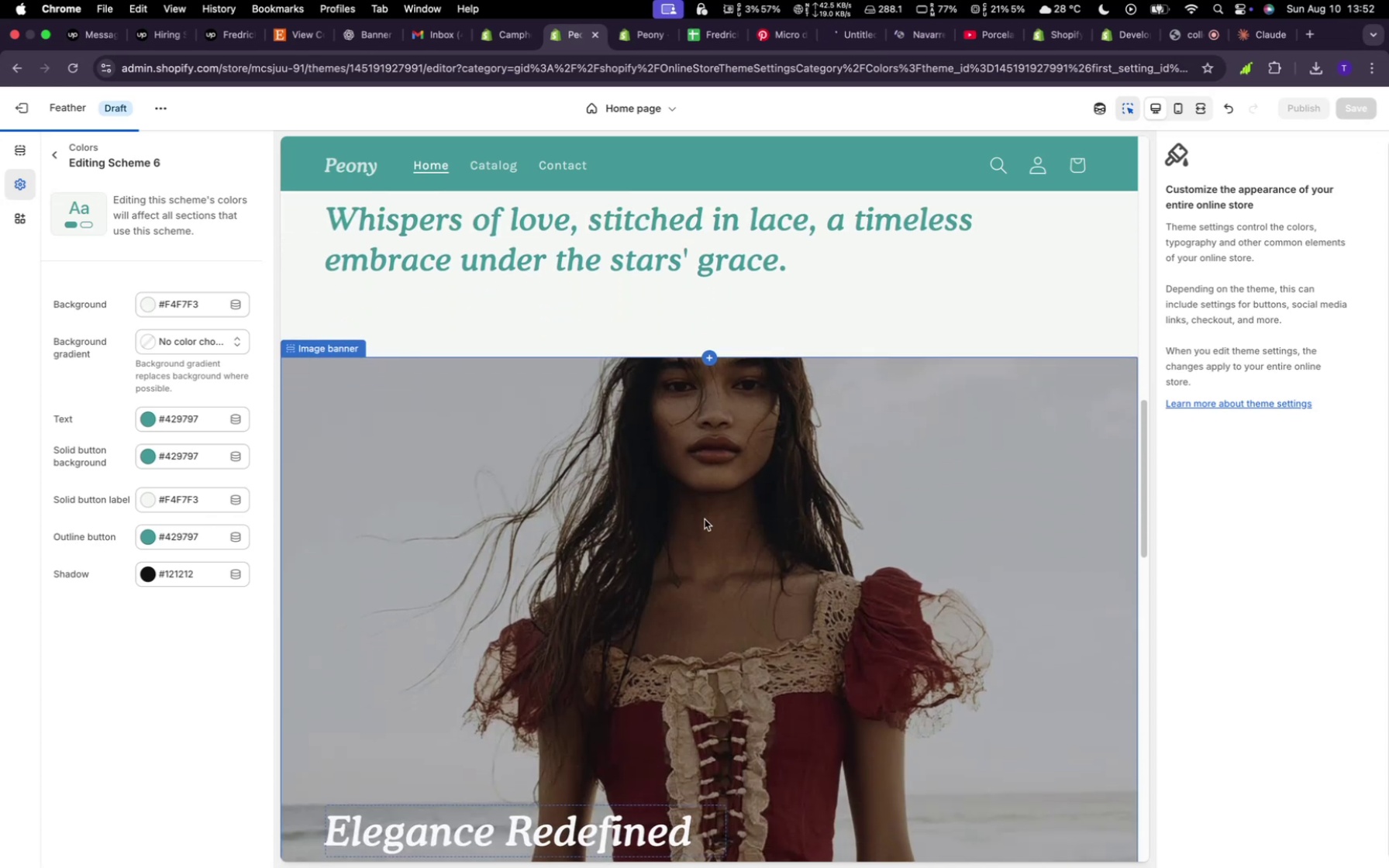 
left_click([1260, 24])
 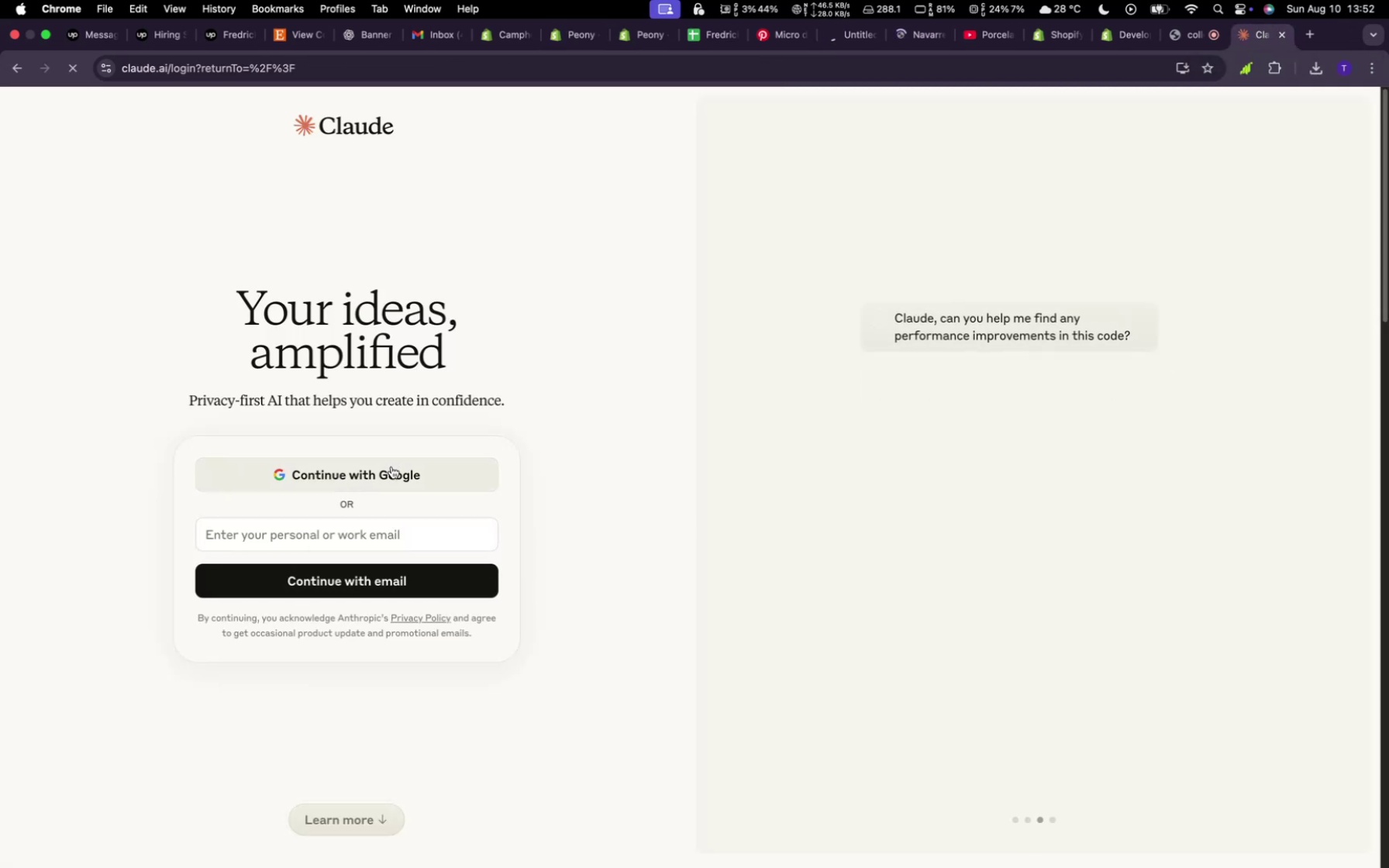 
left_click([391, 471])
 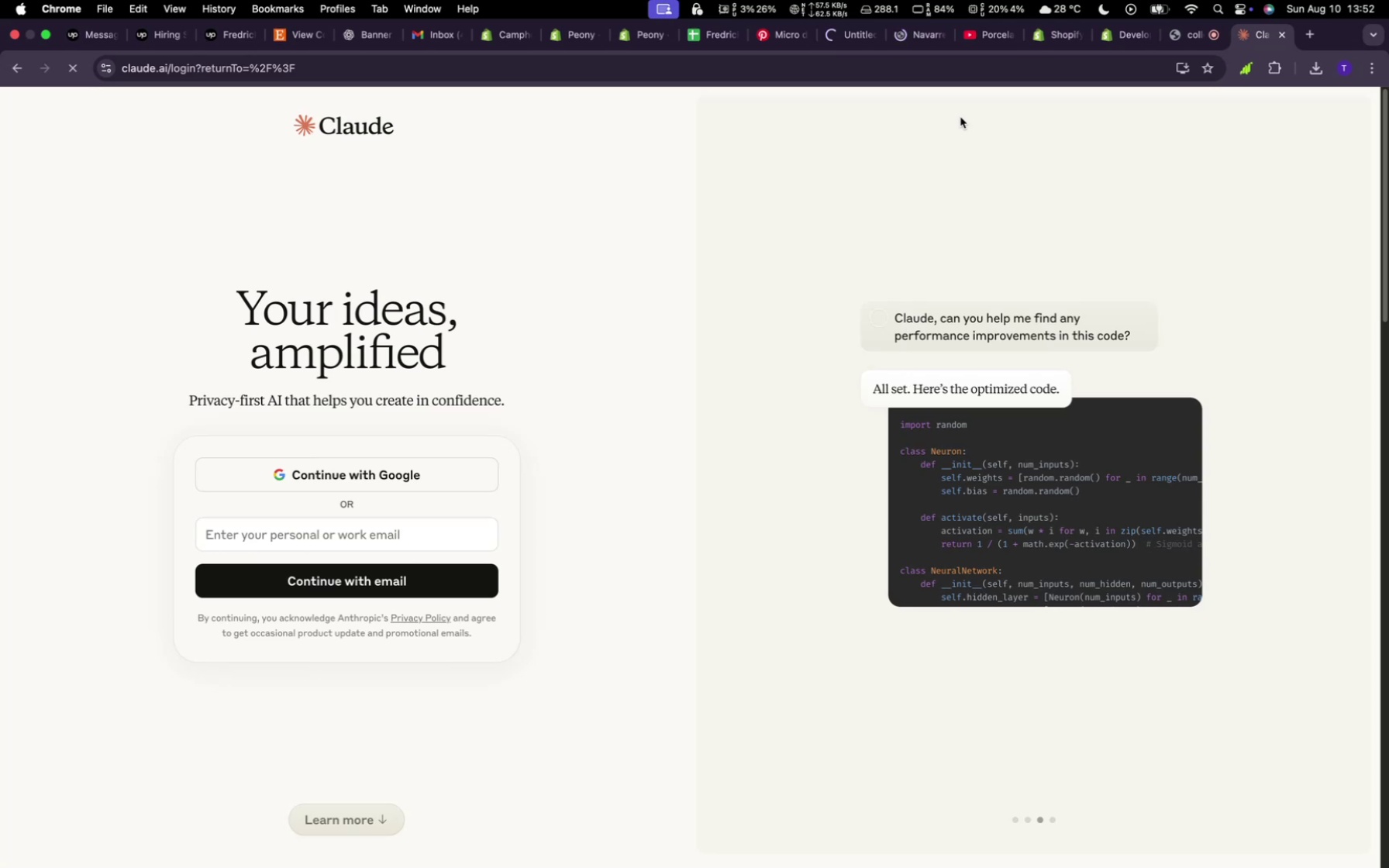 
wait(8.24)
 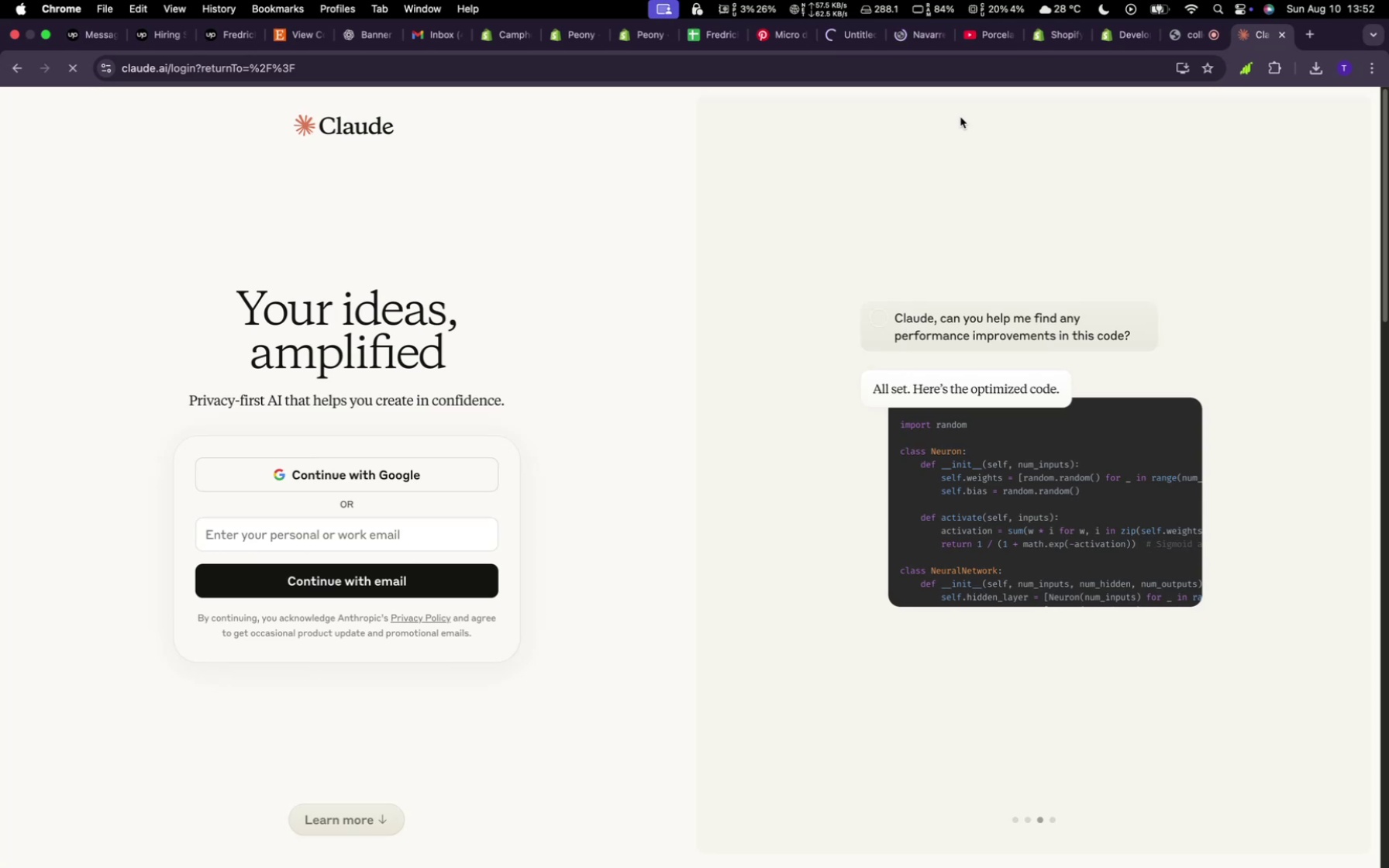 
left_click([761, 40])
 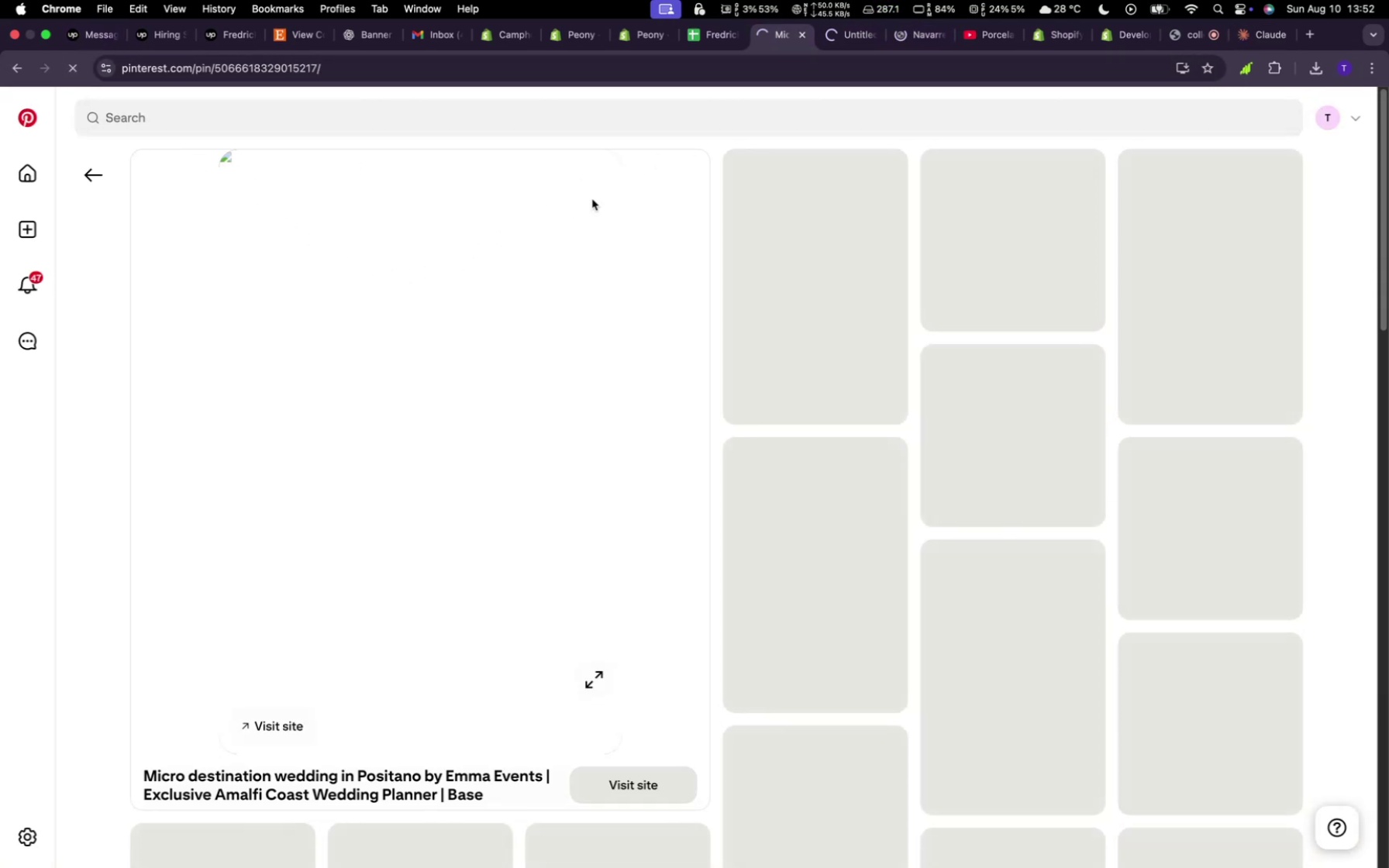 
wait(5.52)
 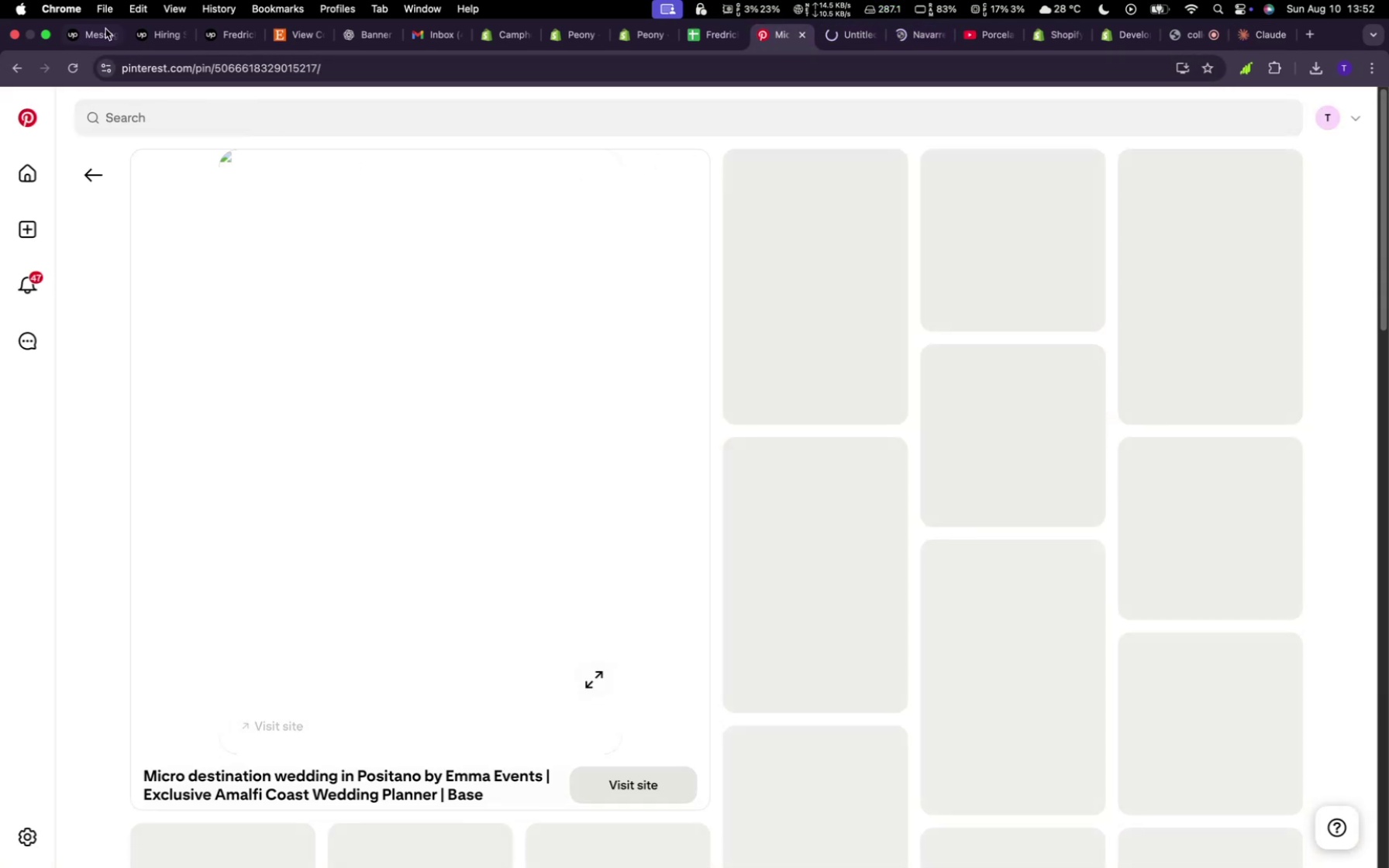 
mouse_move([636, 45])
 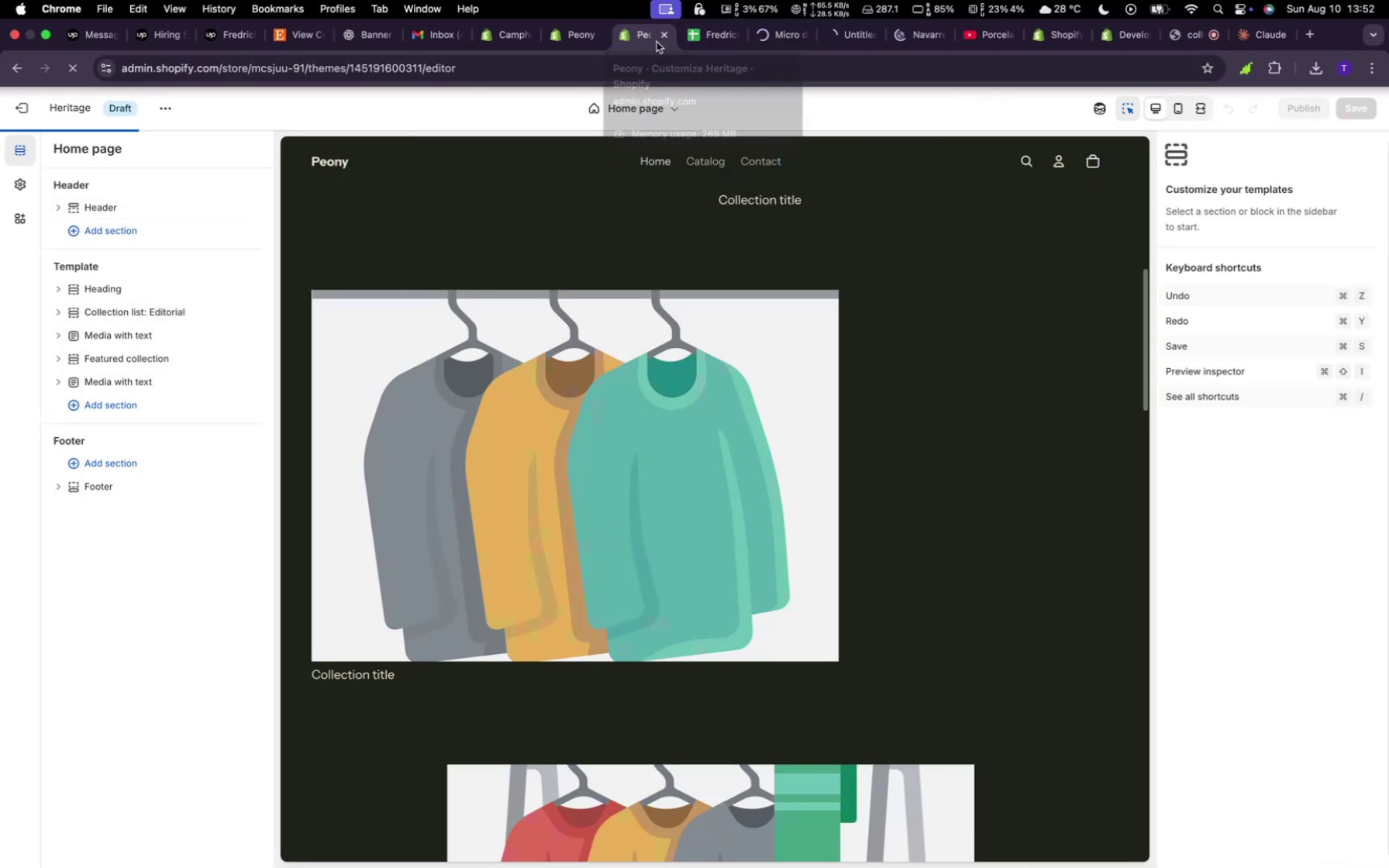 
left_click([660, 41])
 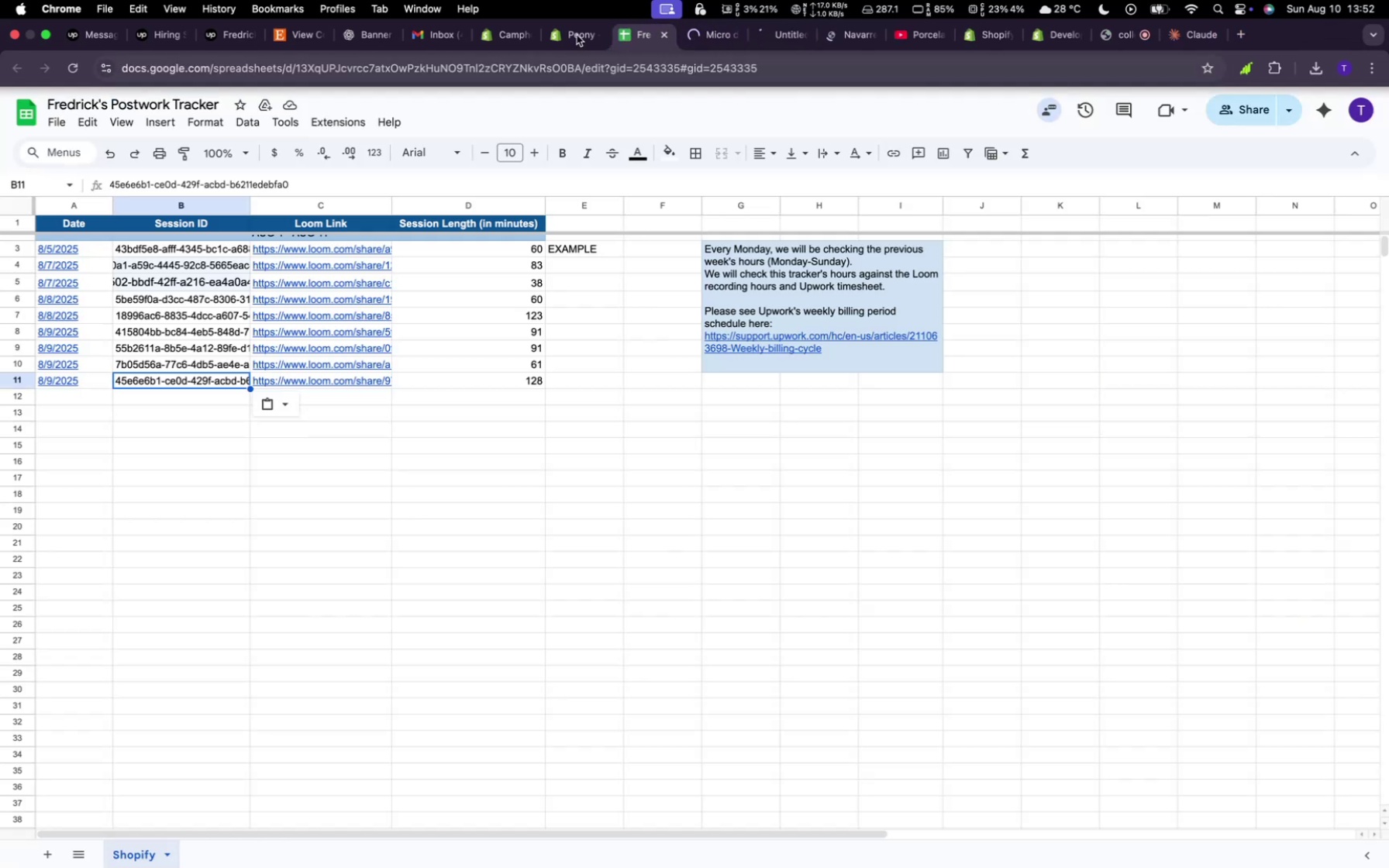 
left_click([574, 32])
 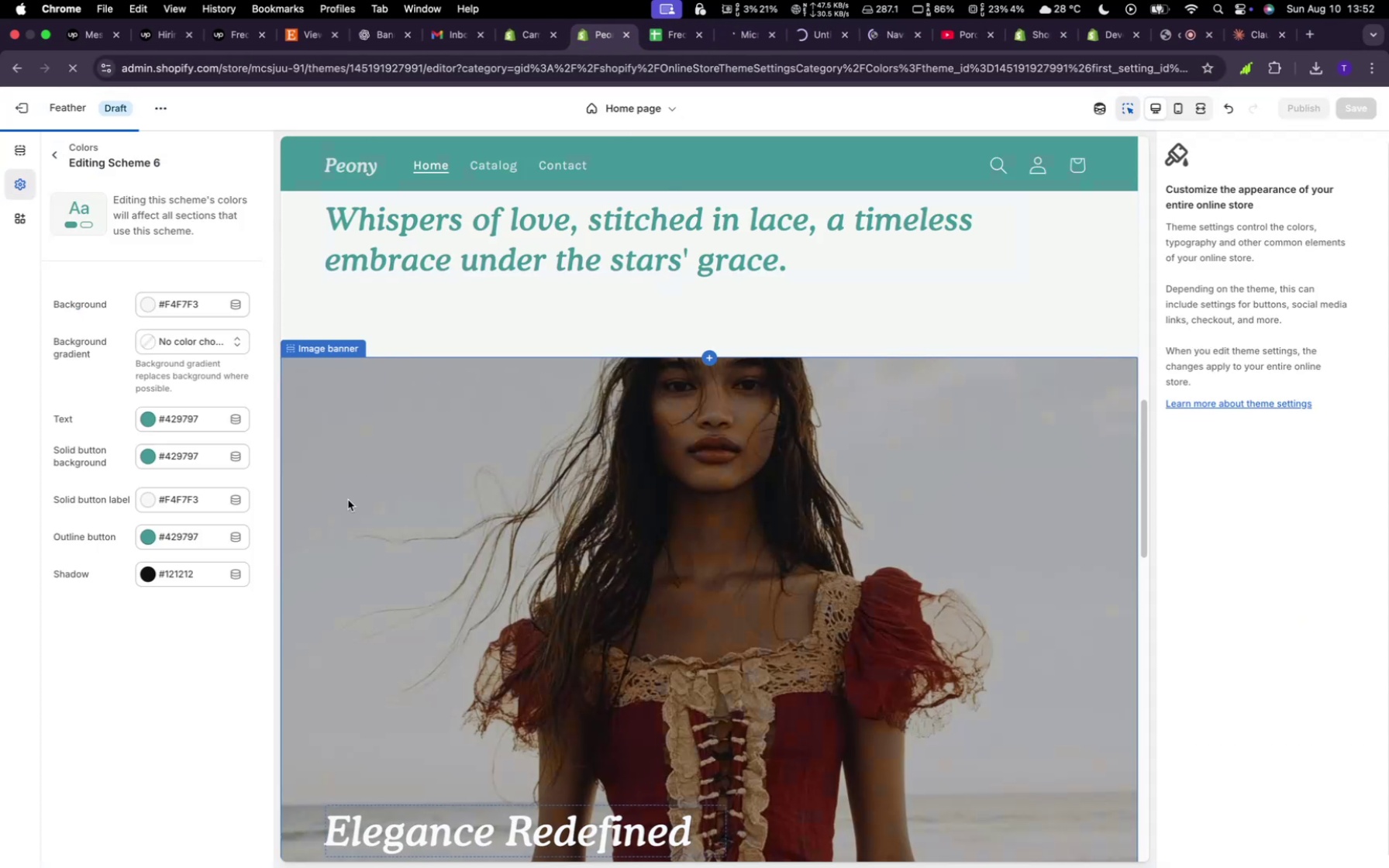 
scroll: coordinate [553, 450], scroll_direction: down, amount: 1.0
 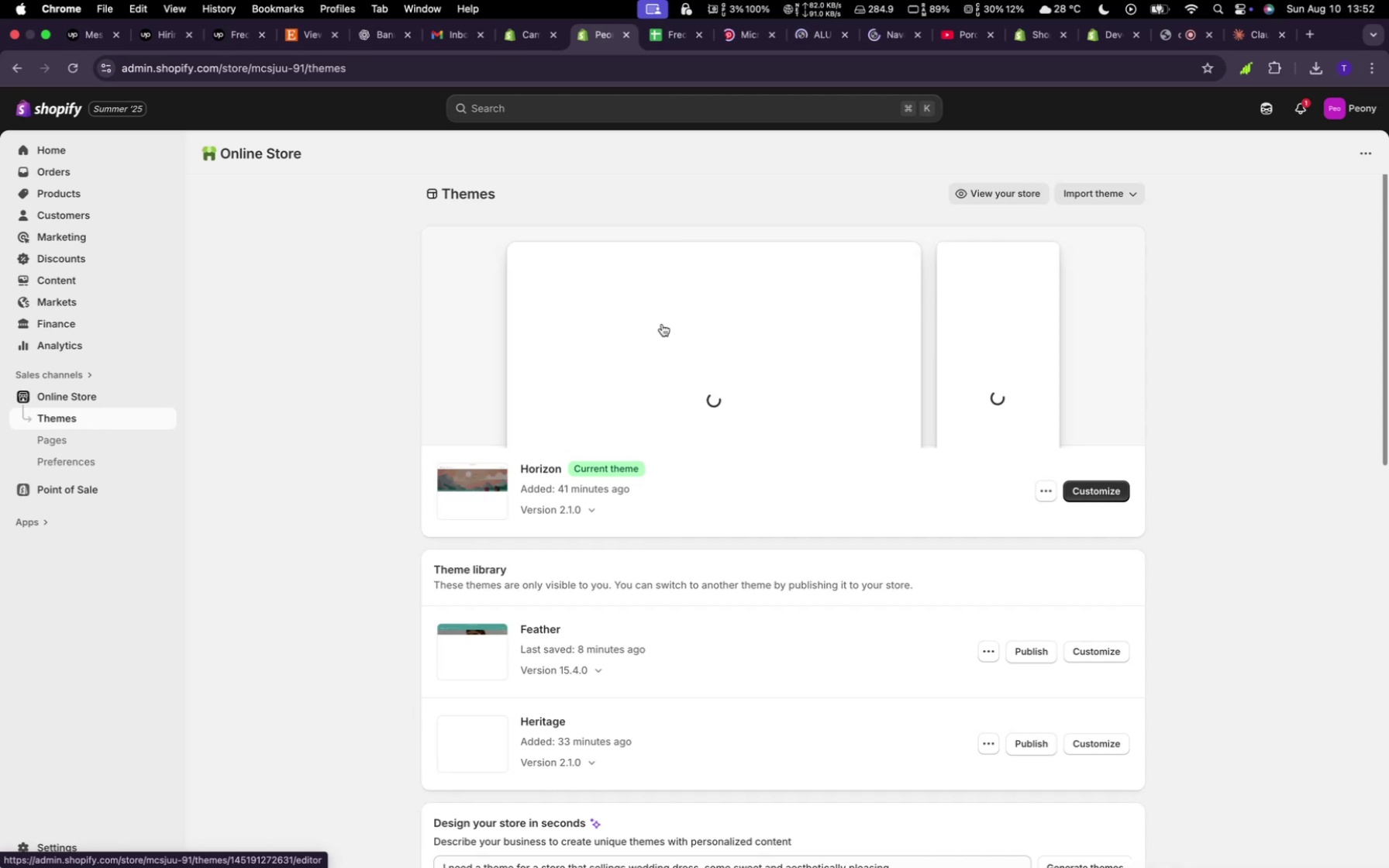 
wait(28.66)
 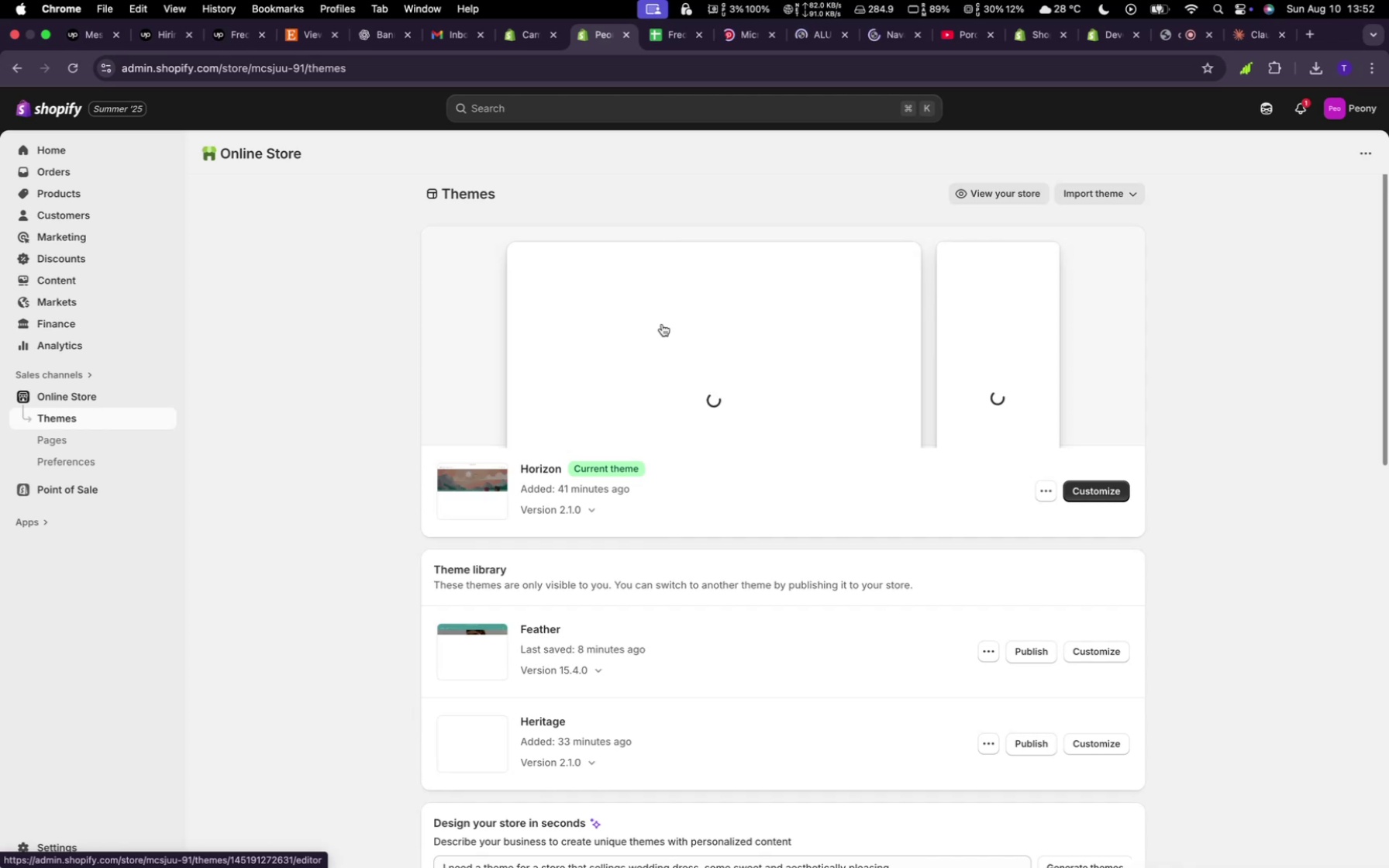 
left_click([1034, 654])
 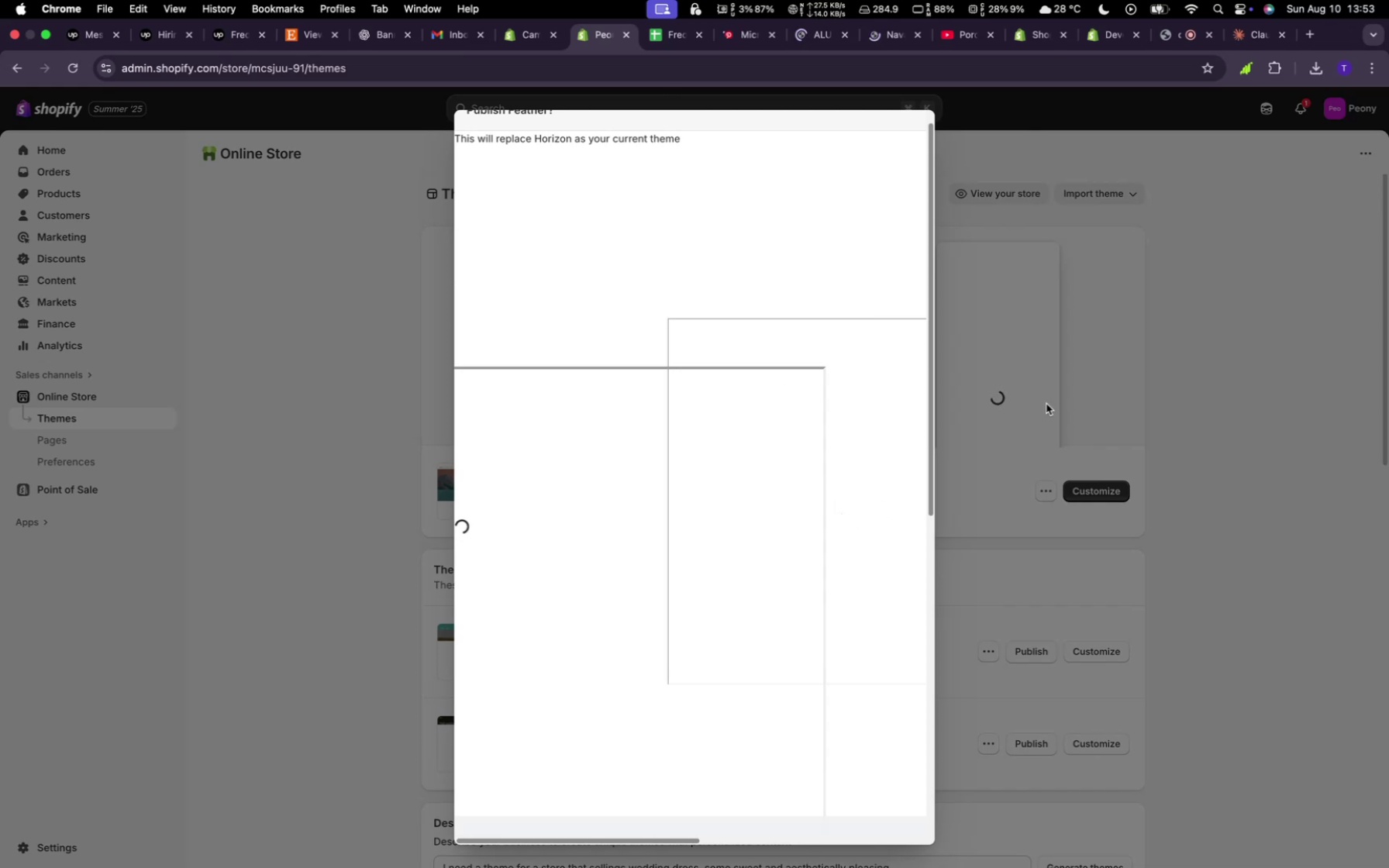 
wait(5.31)
 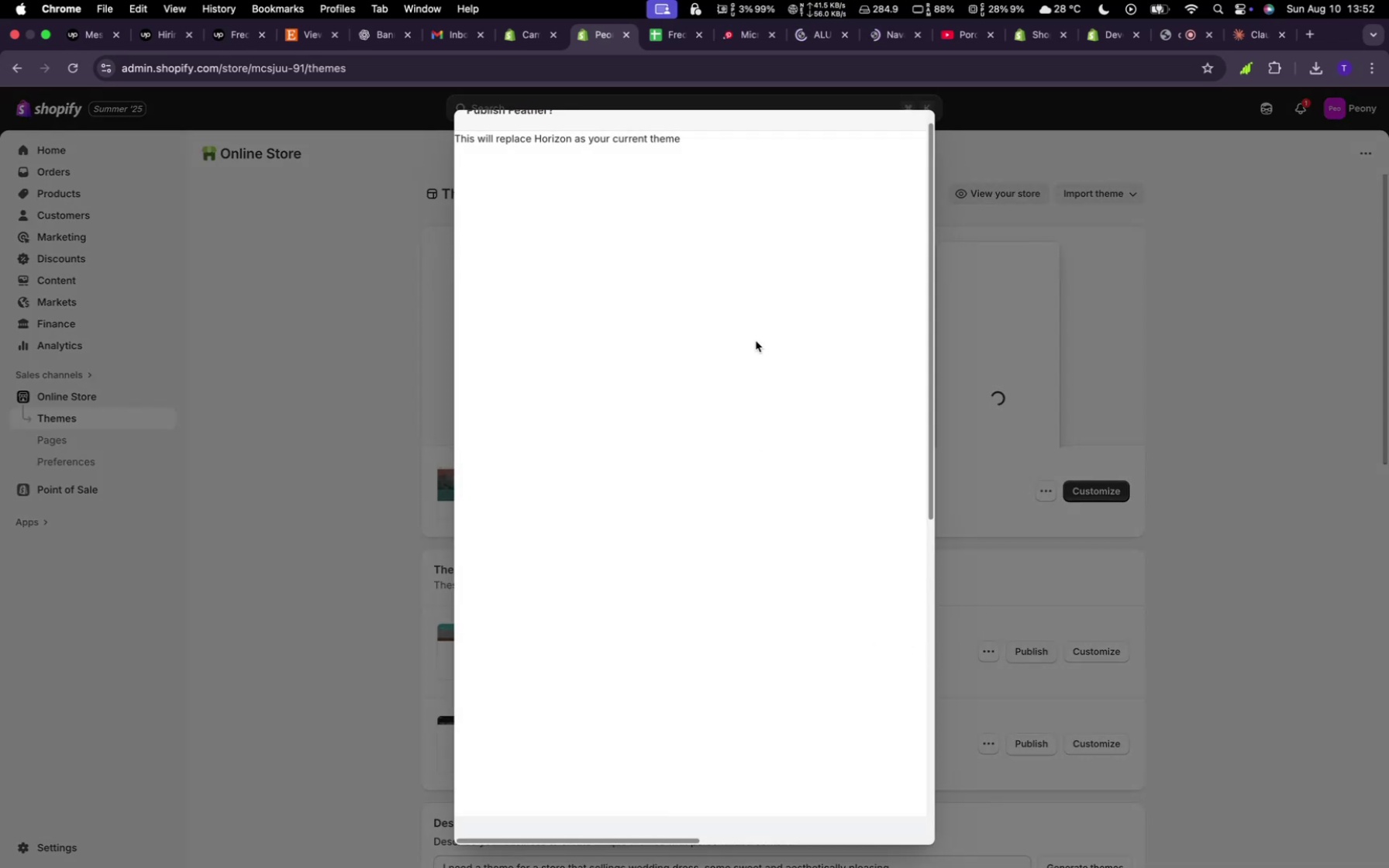 
left_click([1031, 456])
 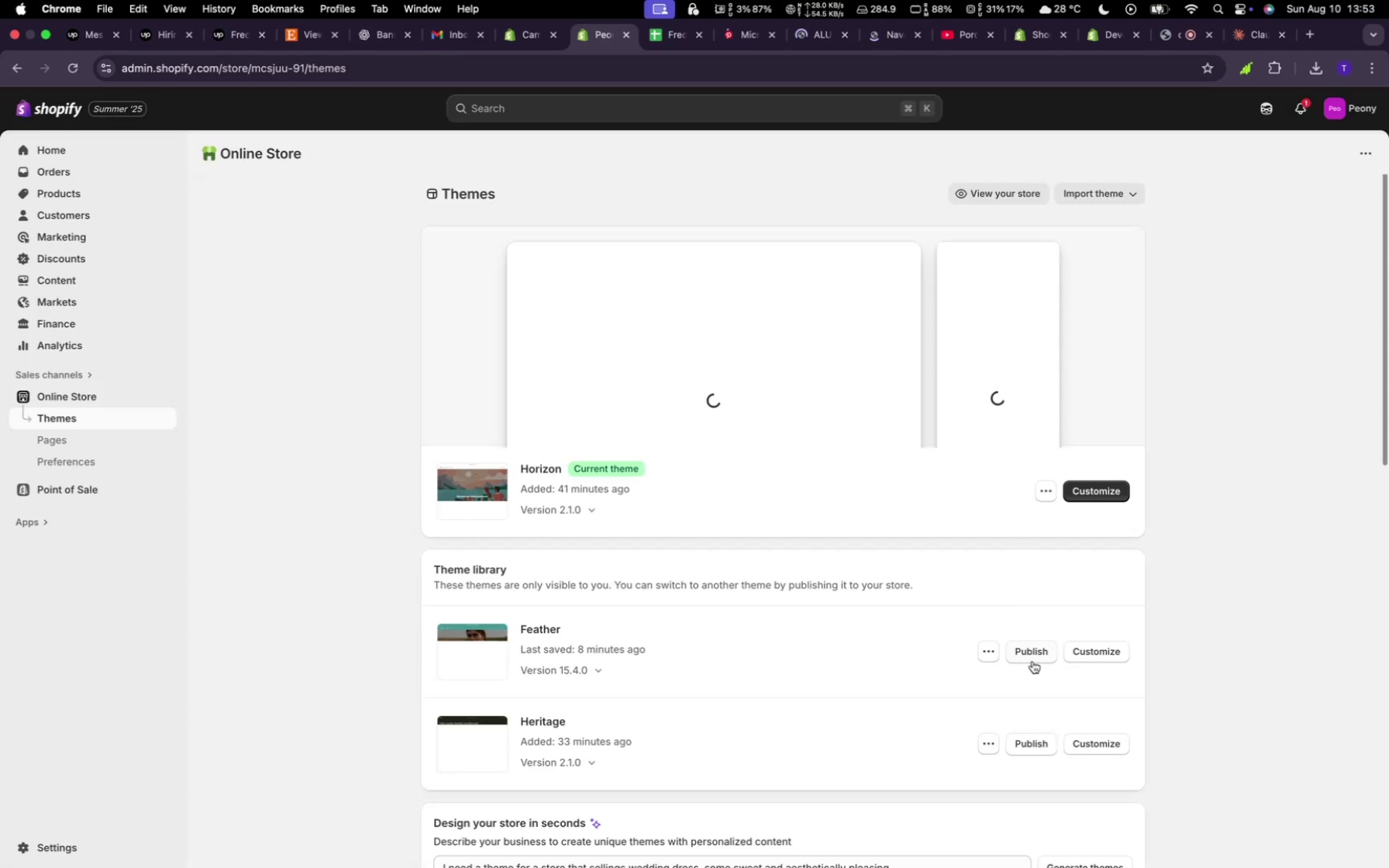 
left_click([1034, 656])
 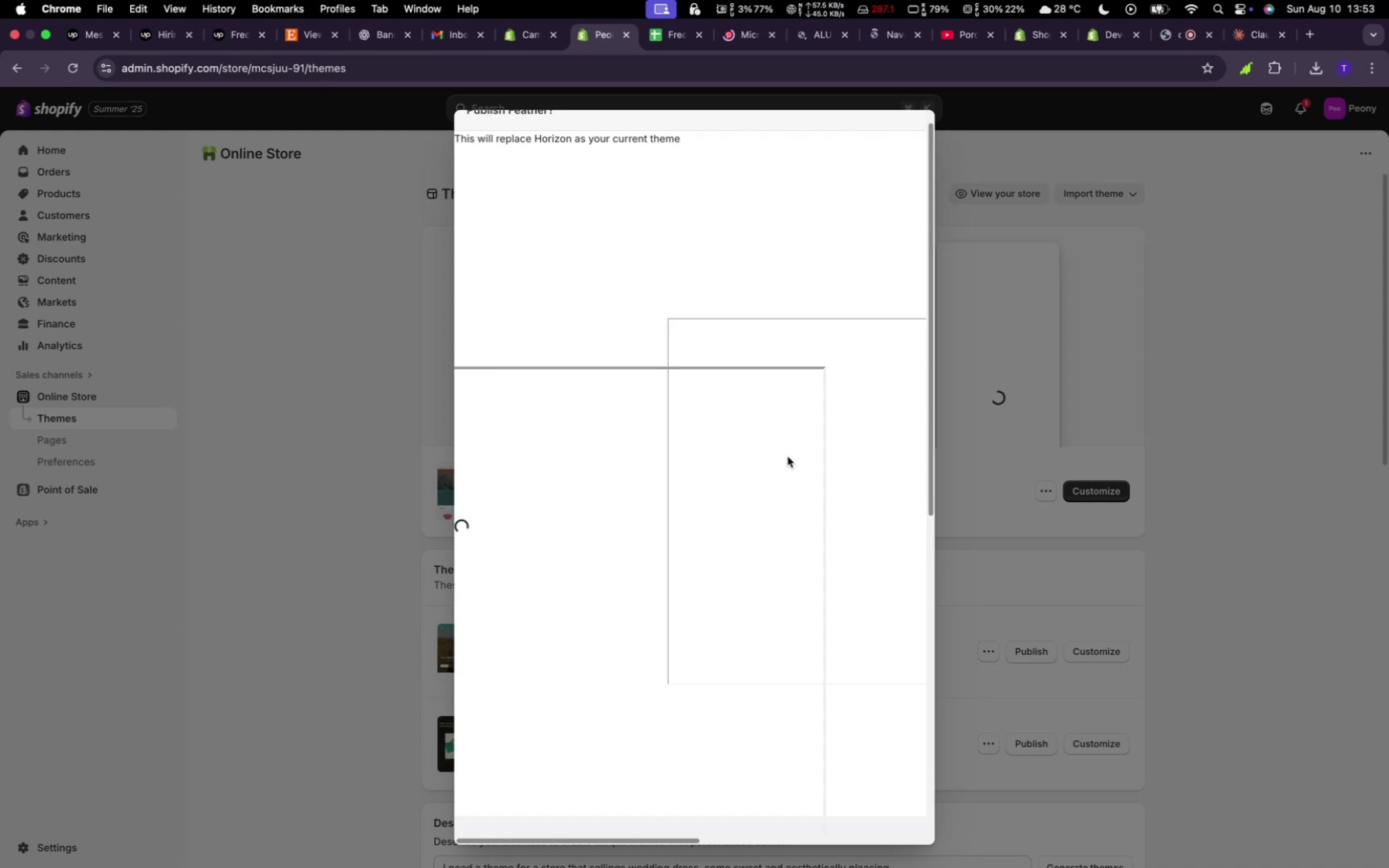 
wait(17.47)
 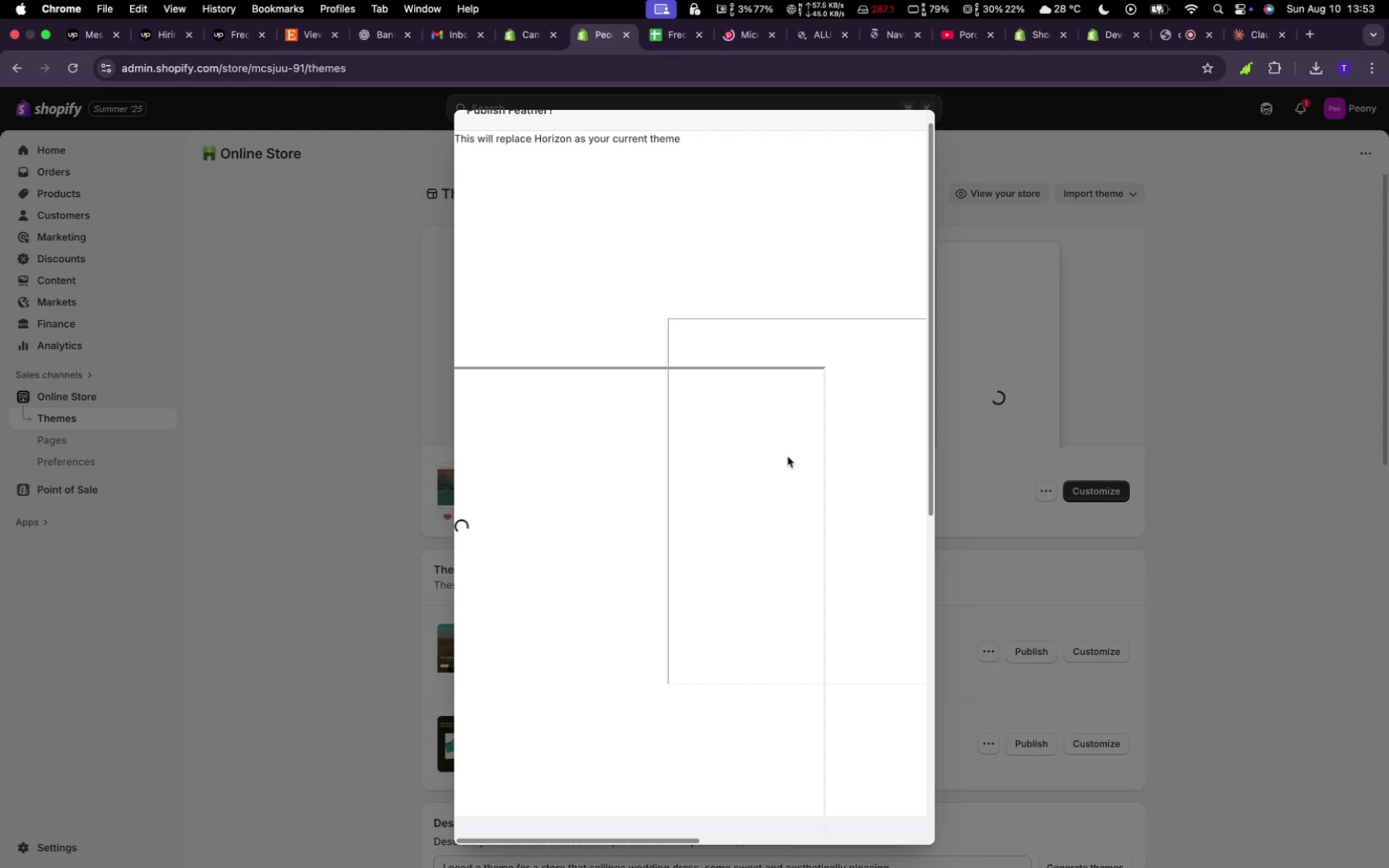 
mouse_move([891, 512])
 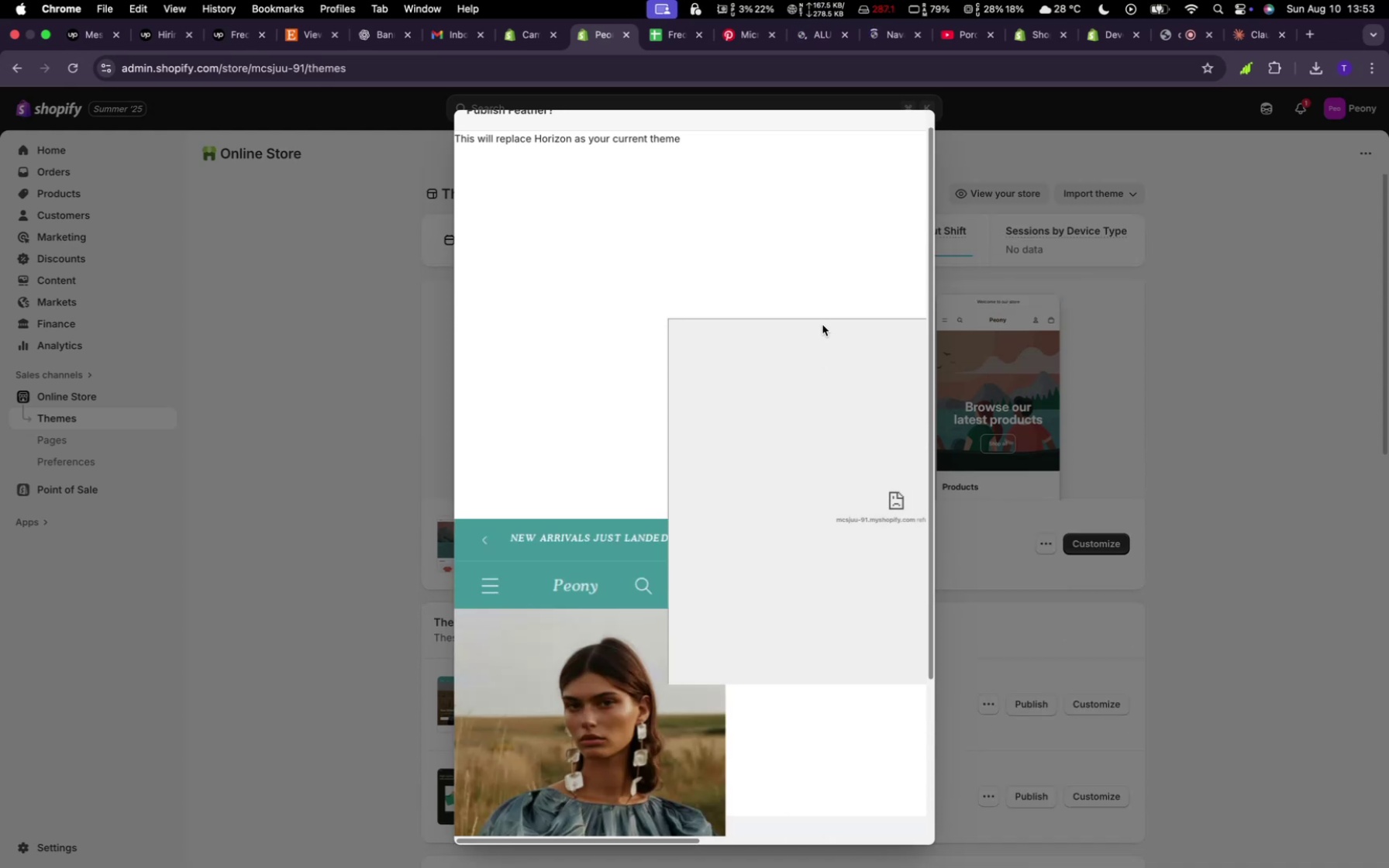 
wait(13.24)
 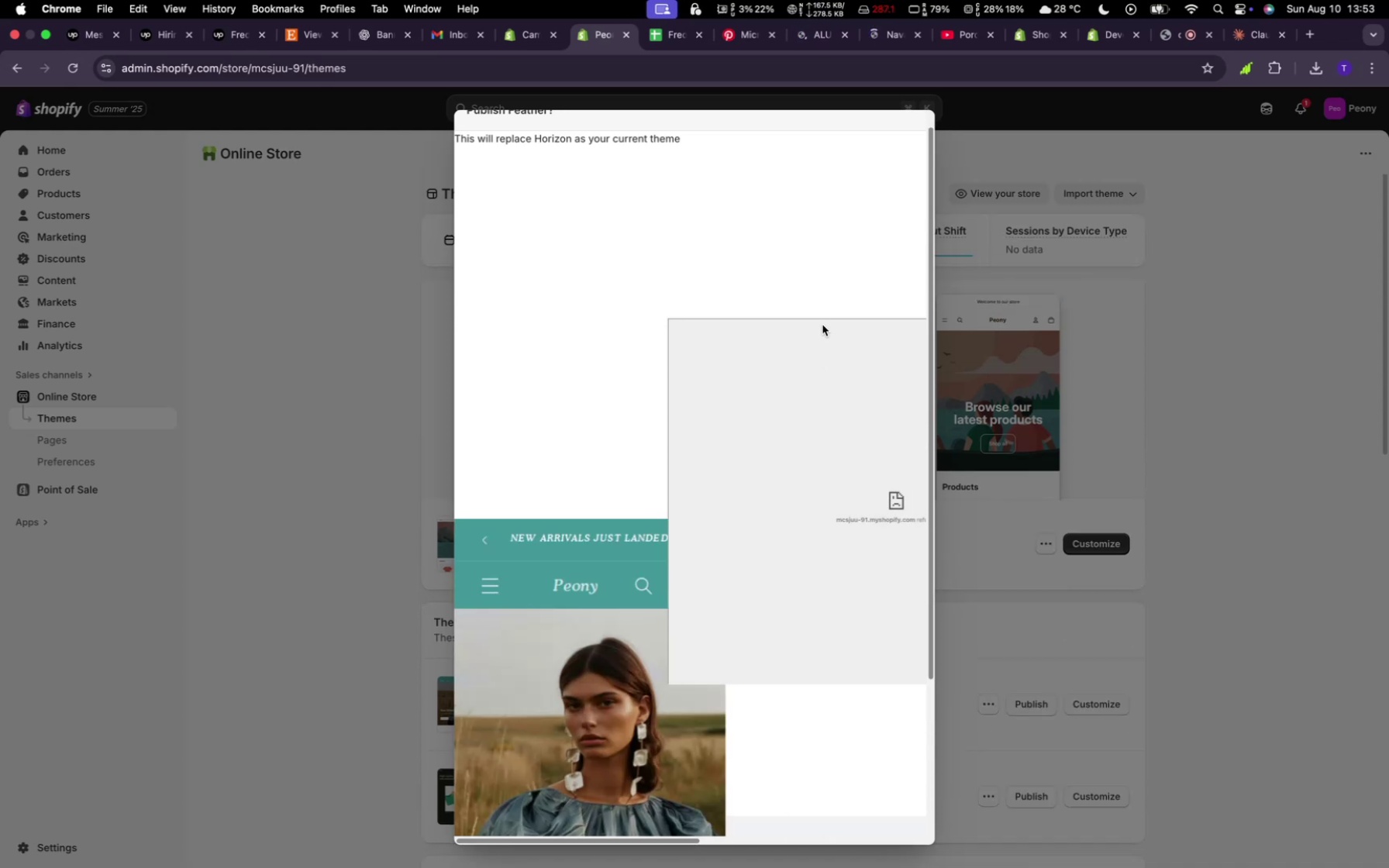 
left_click([1038, 708])
 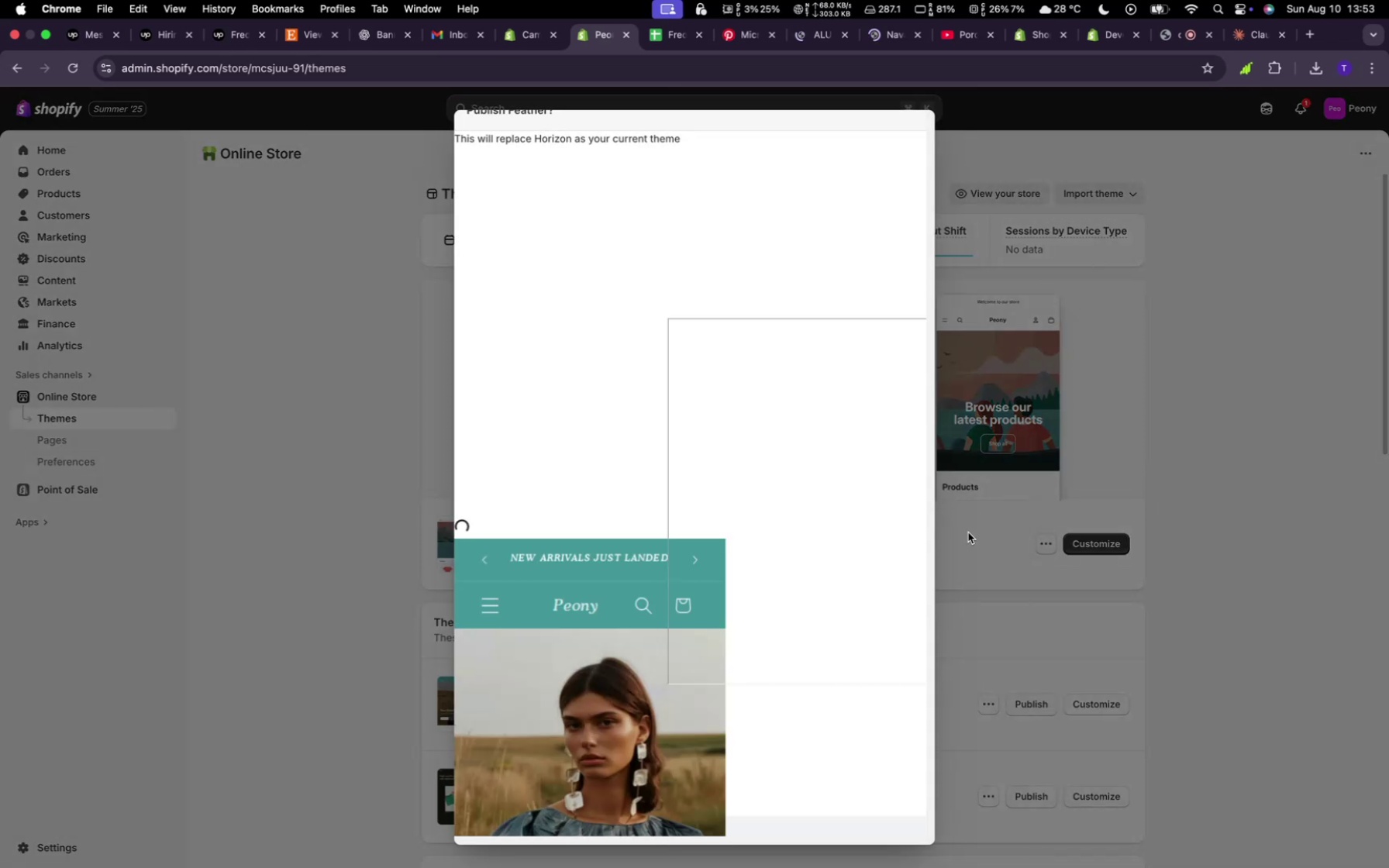 
left_click([968, 532])
 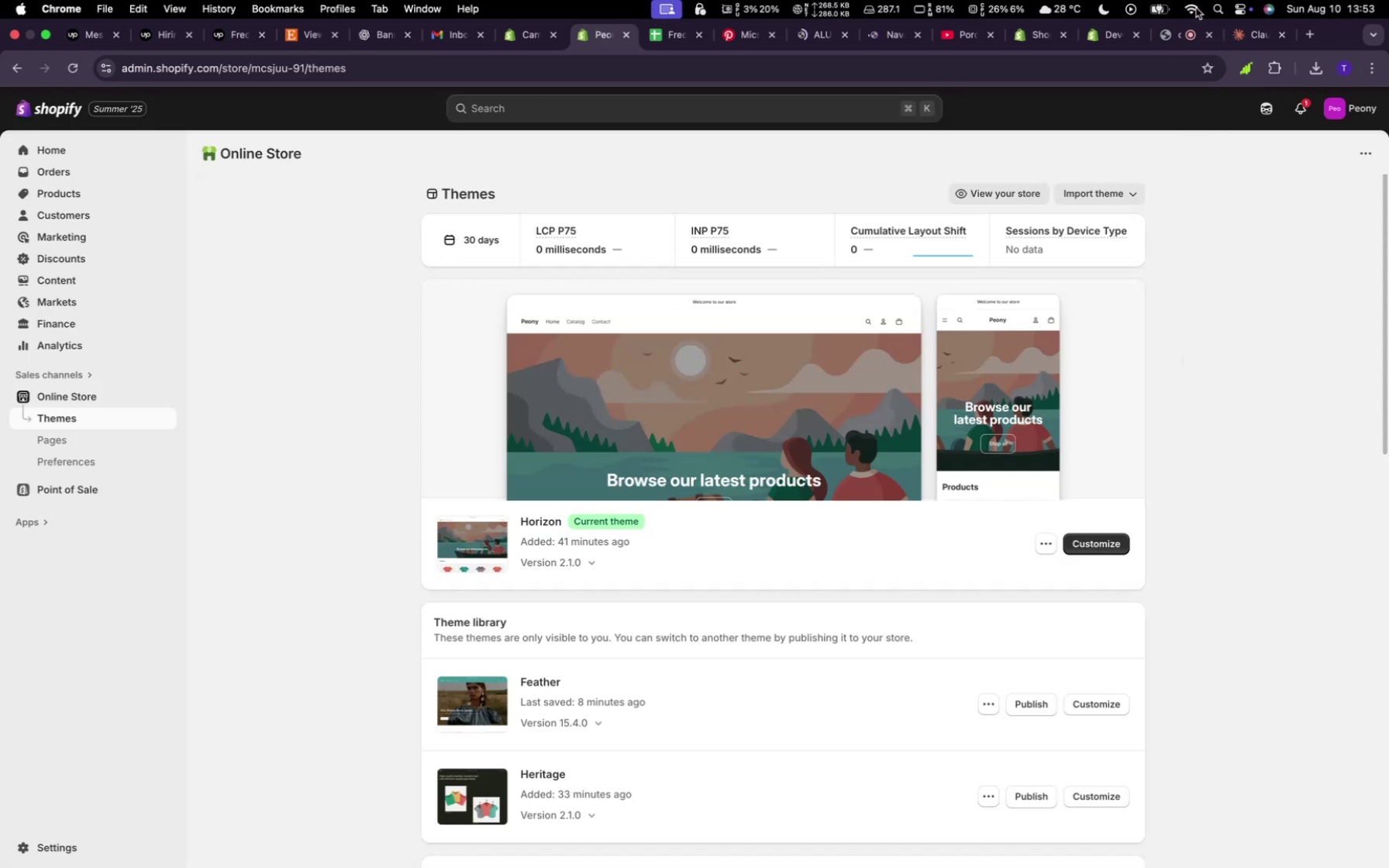 
left_click([1196, 8])
 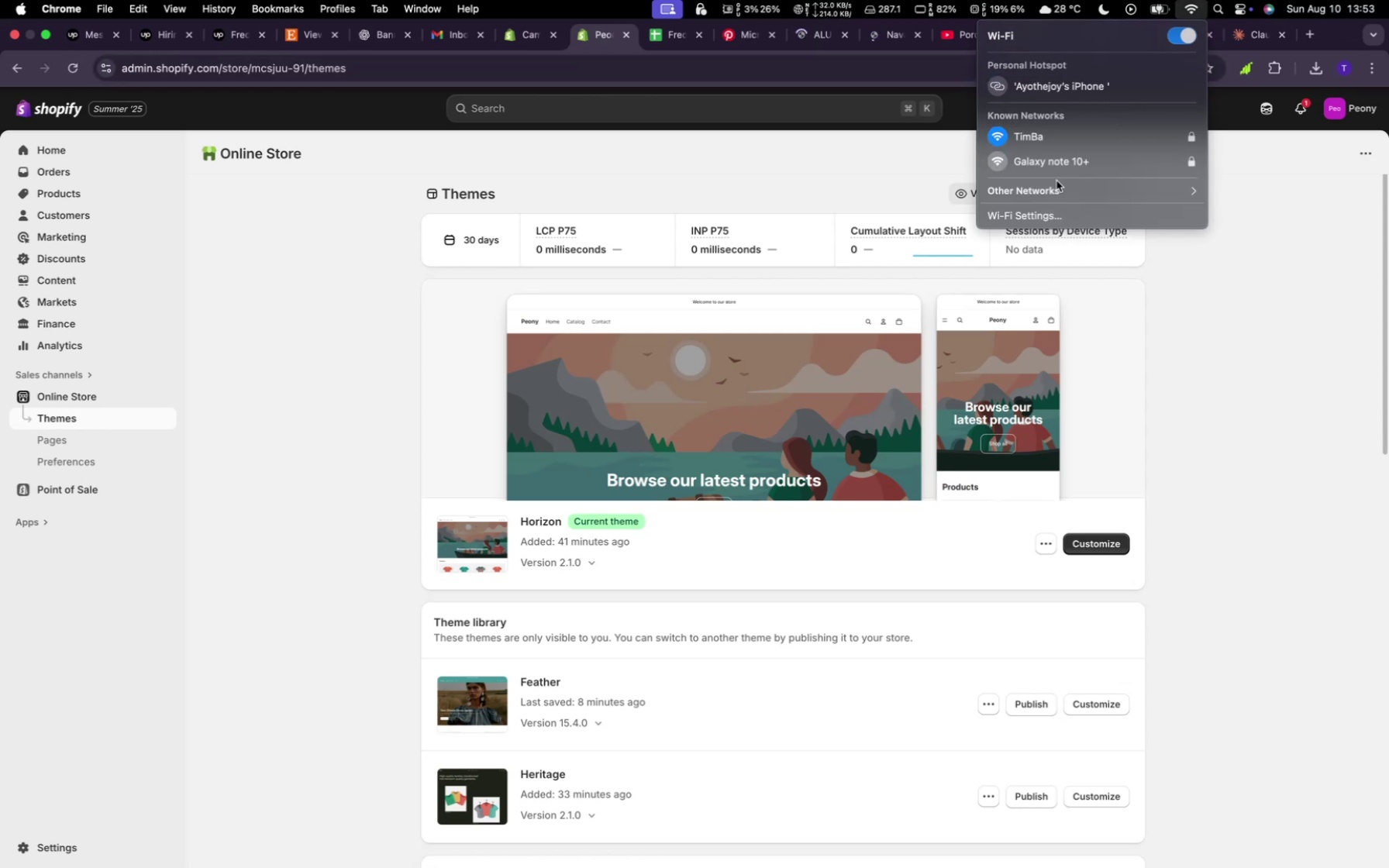 
left_click([1056, 171])
 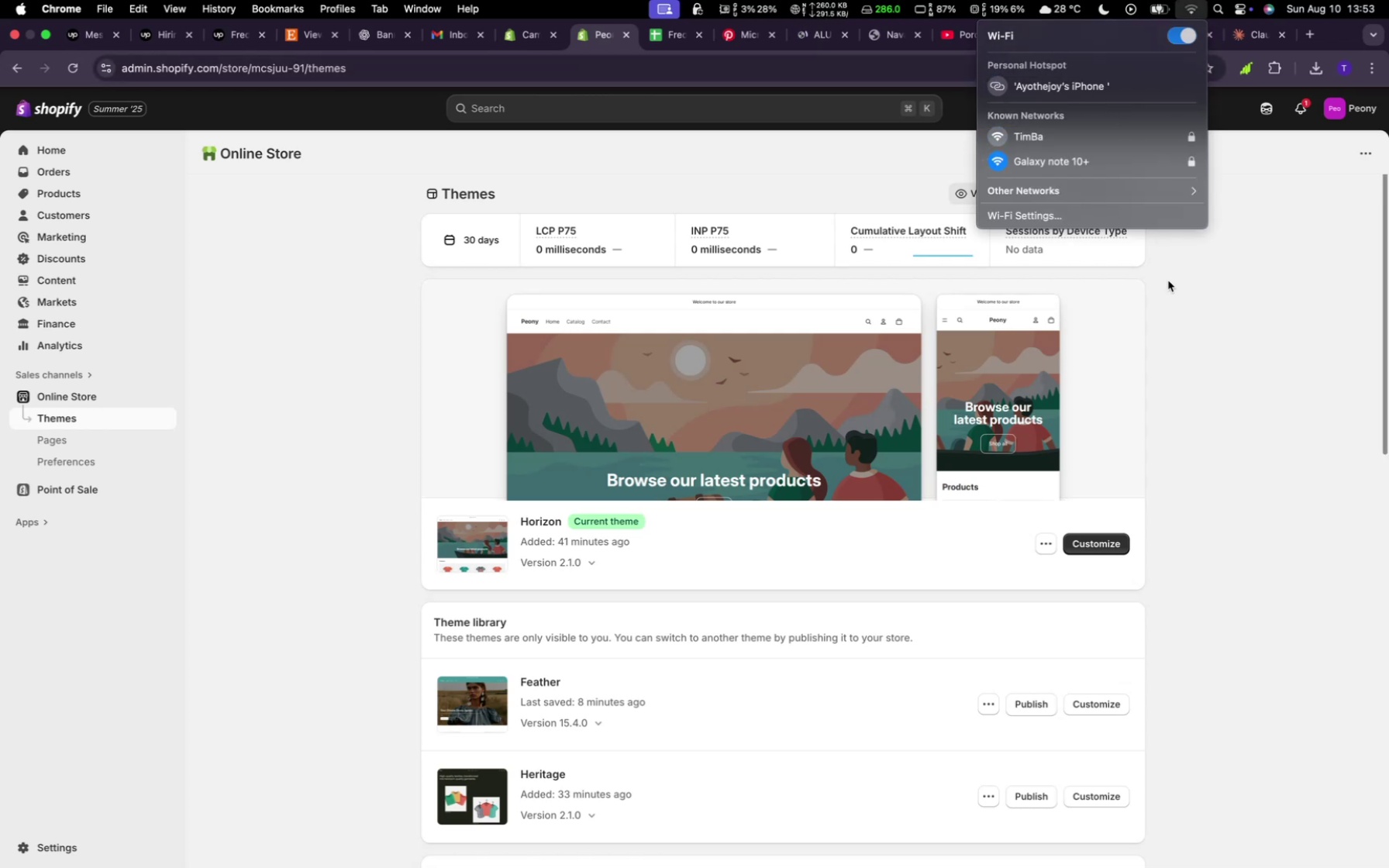 
left_click([1168, 281])
 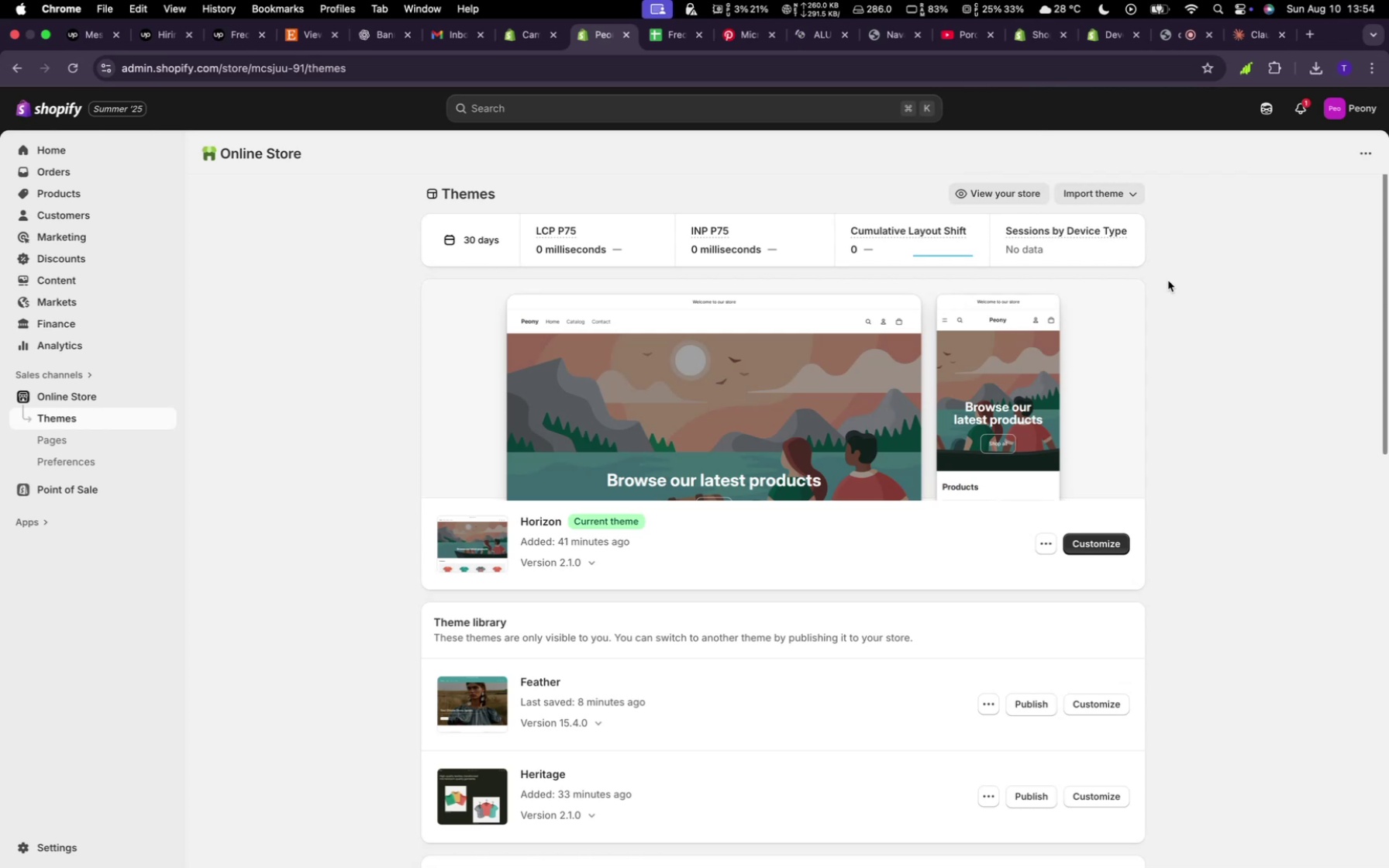 
wait(13.92)
 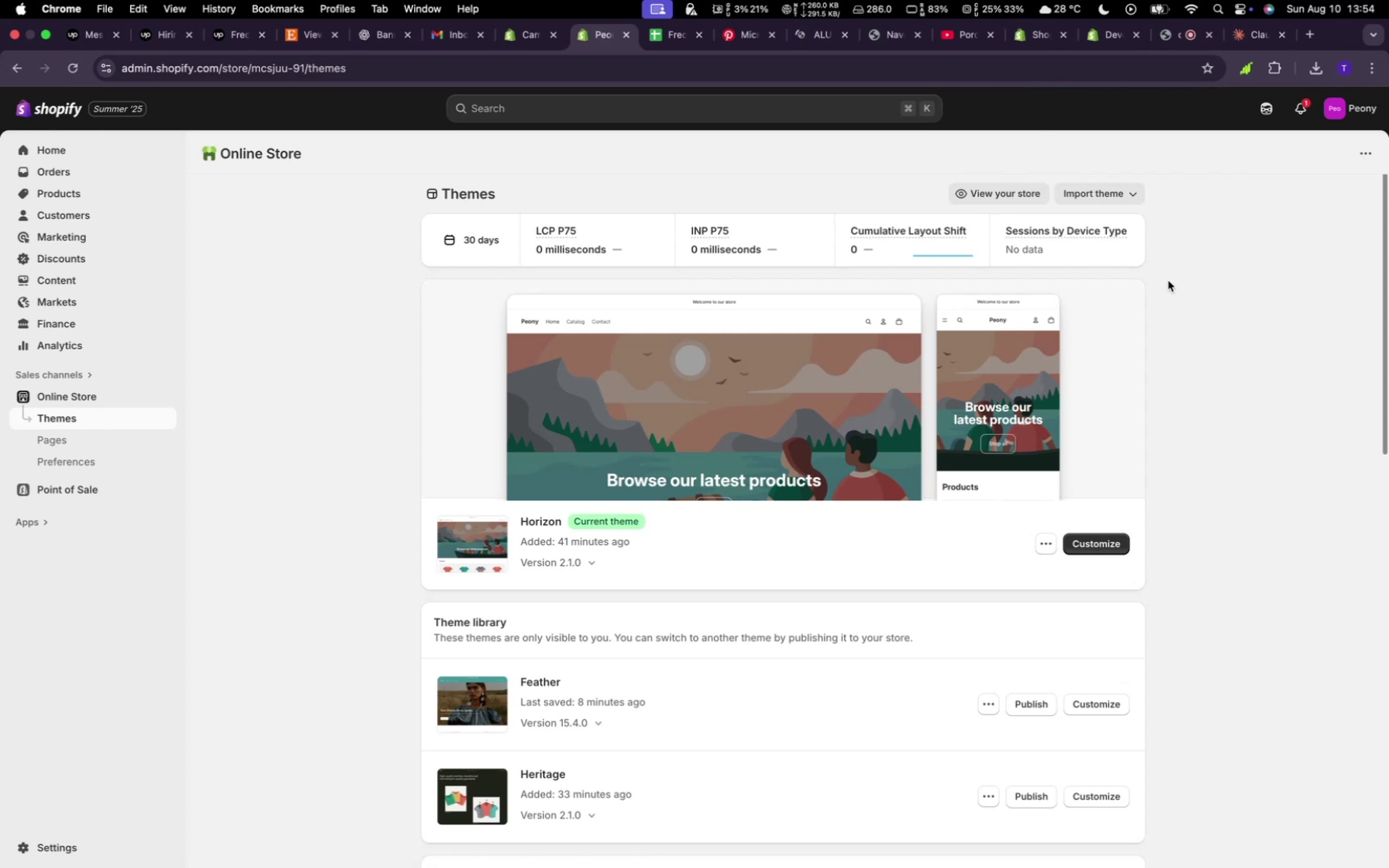 
mouse_move([794, 46])
 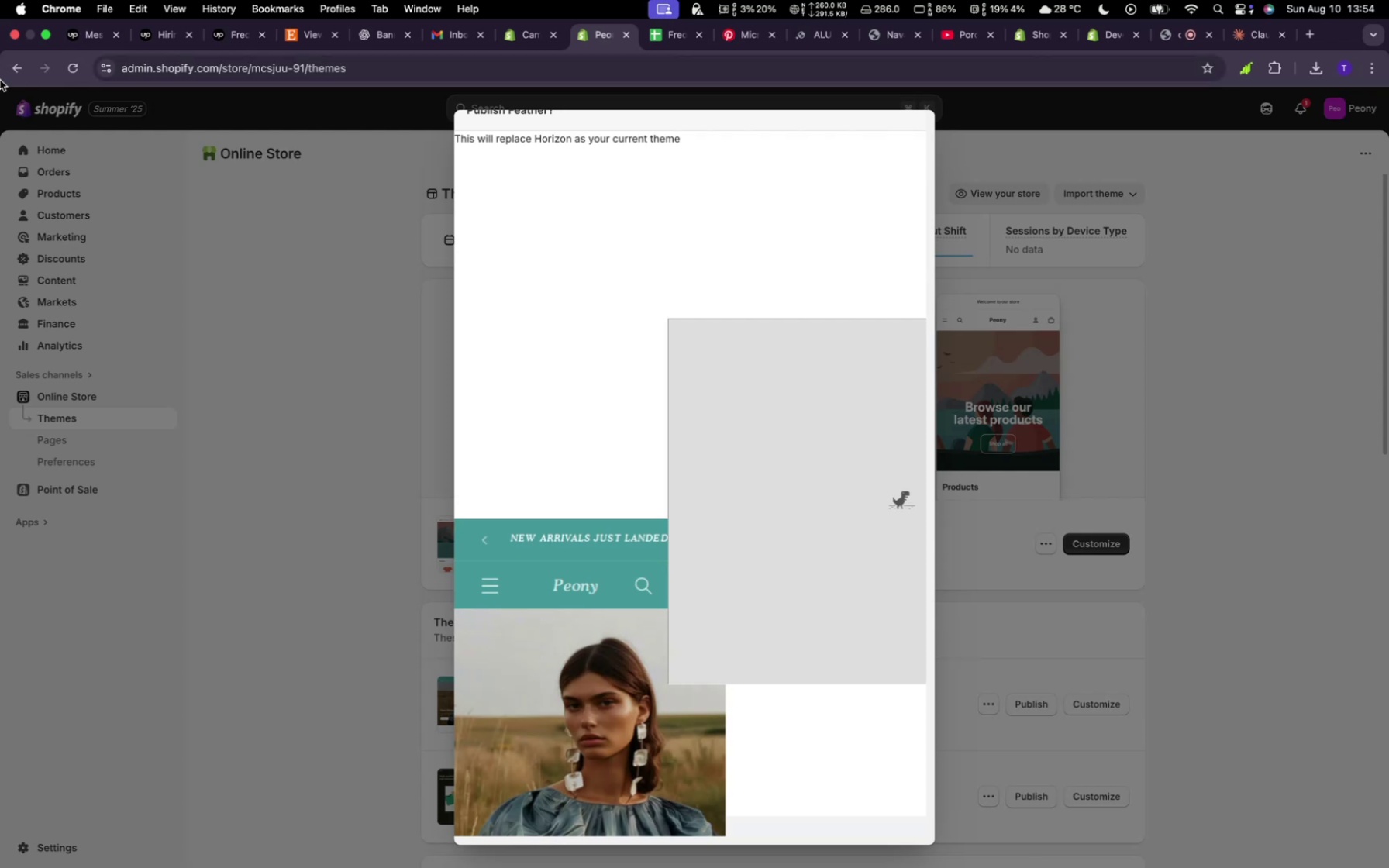 
left_click([74, 64])
 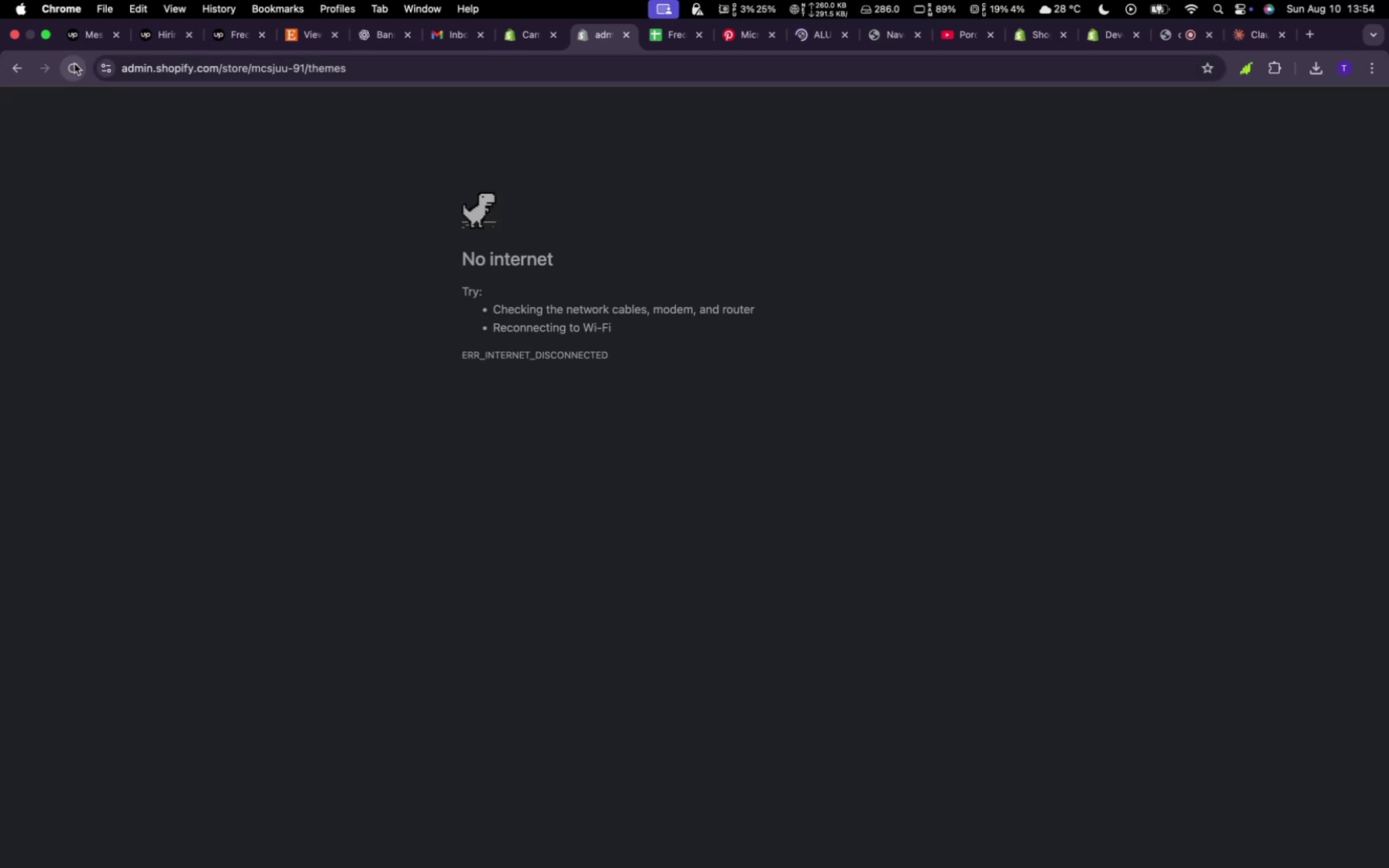 
left_click([74, 64])
 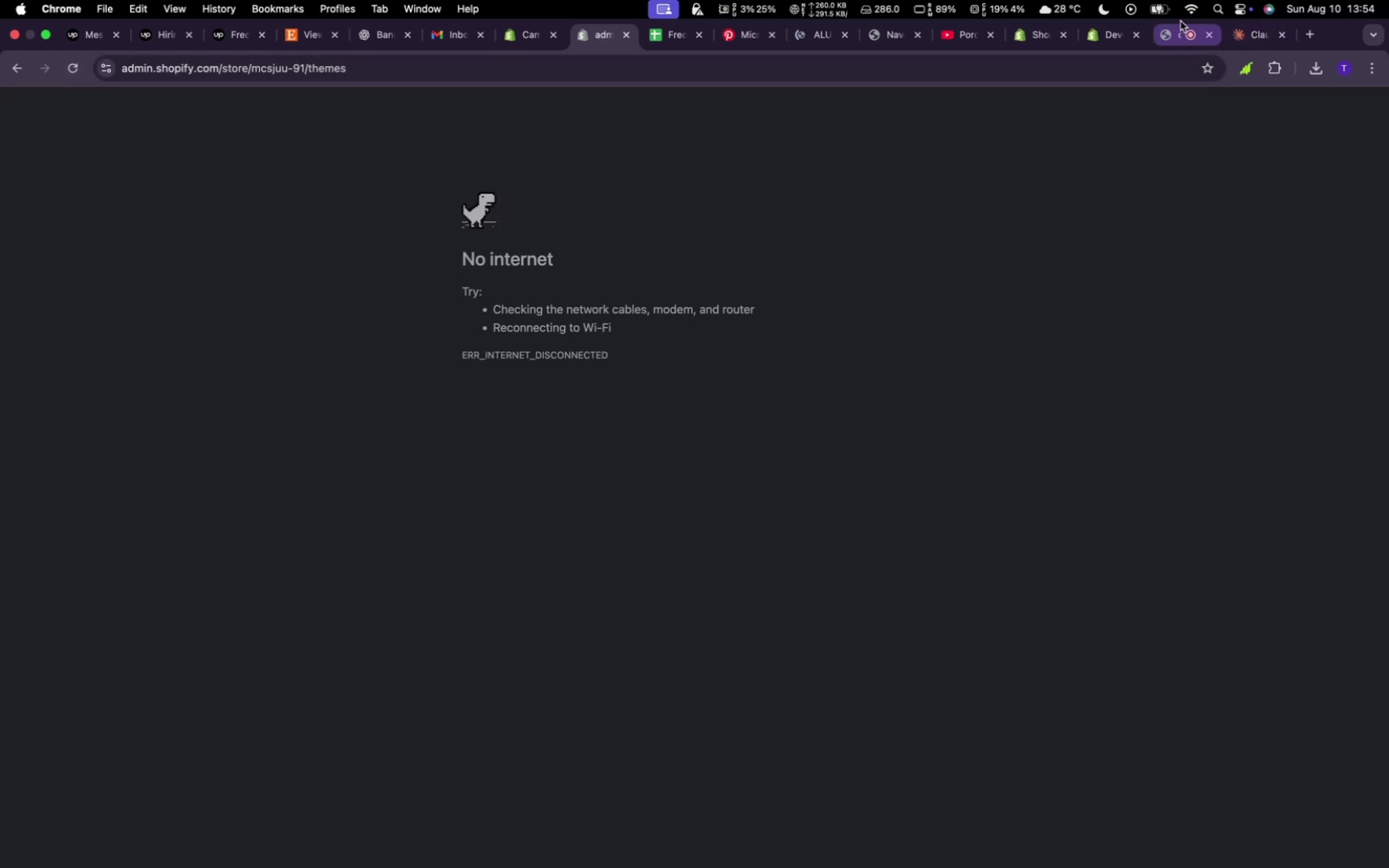 
left_click([1185, 16])
 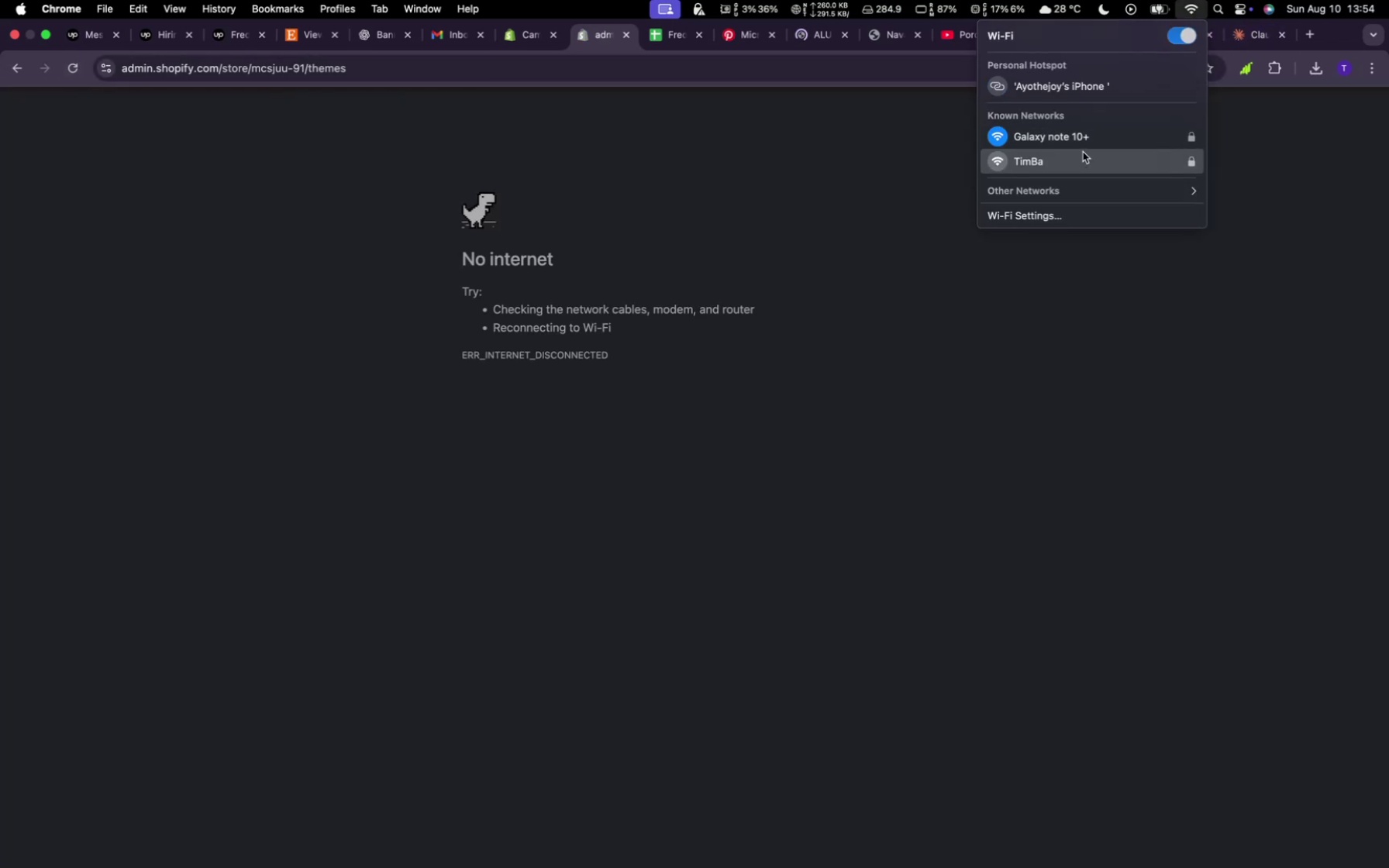 
wait(5.12)
 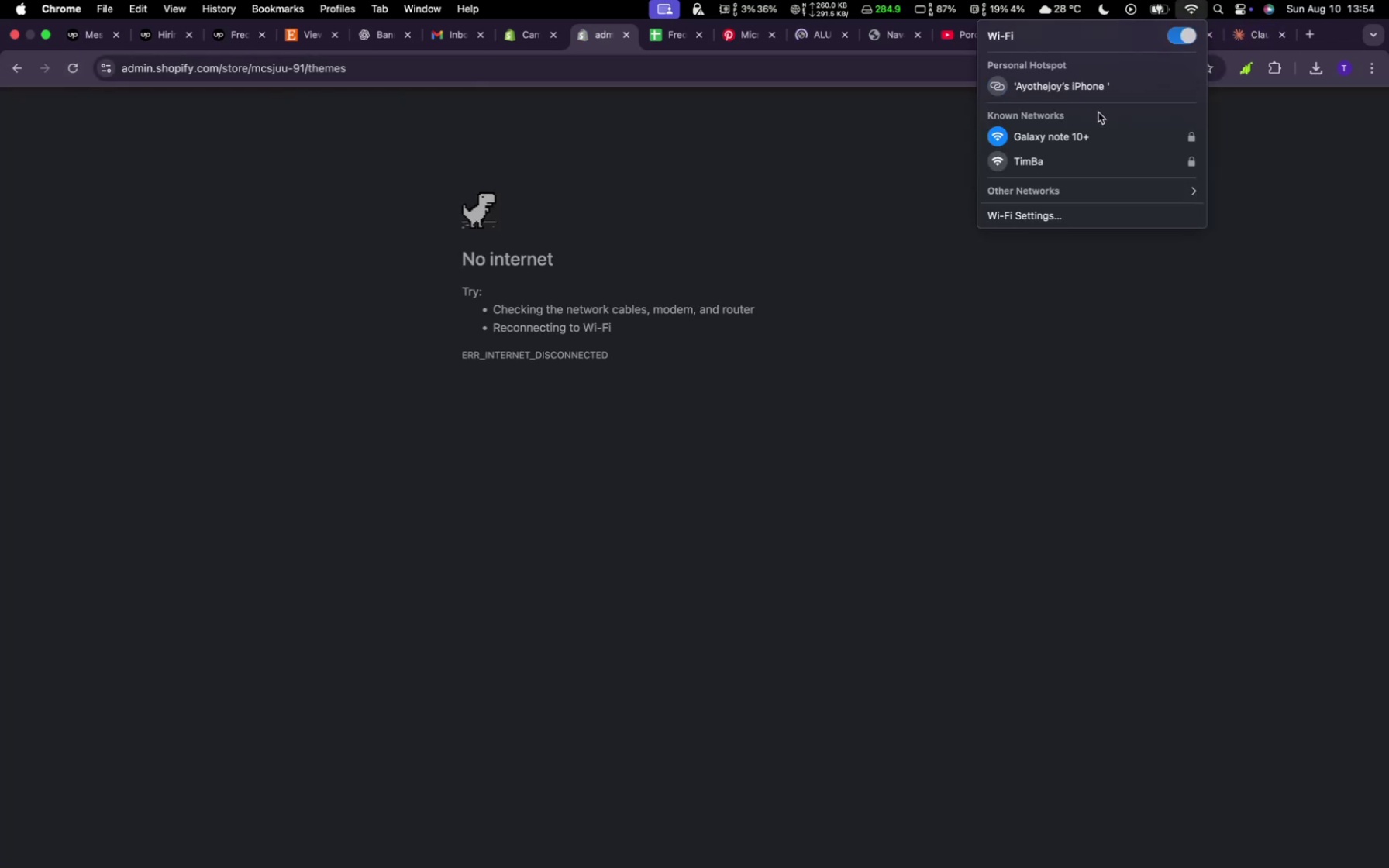 
left_click([954, 234])
 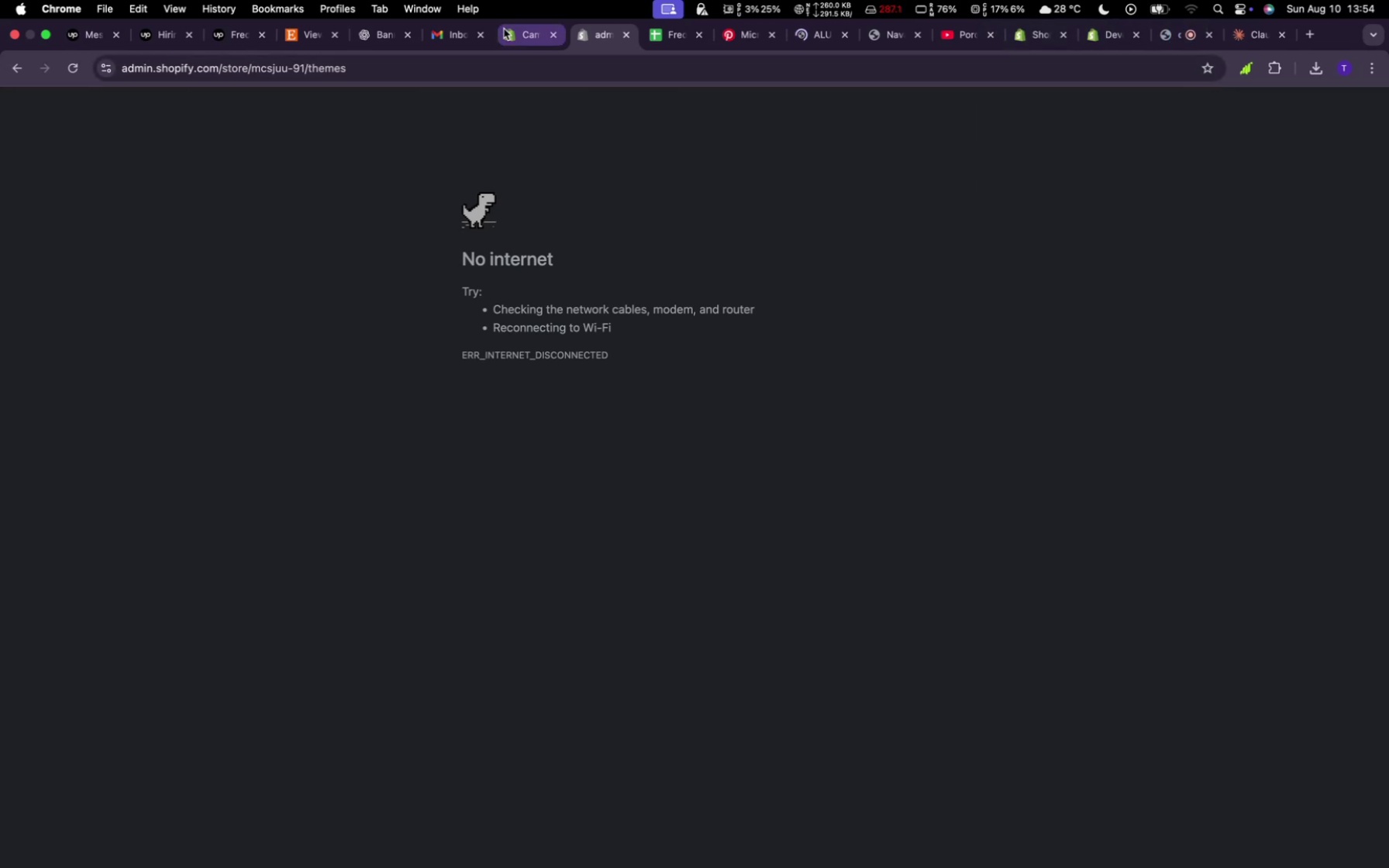 
left_click([522, 35])
 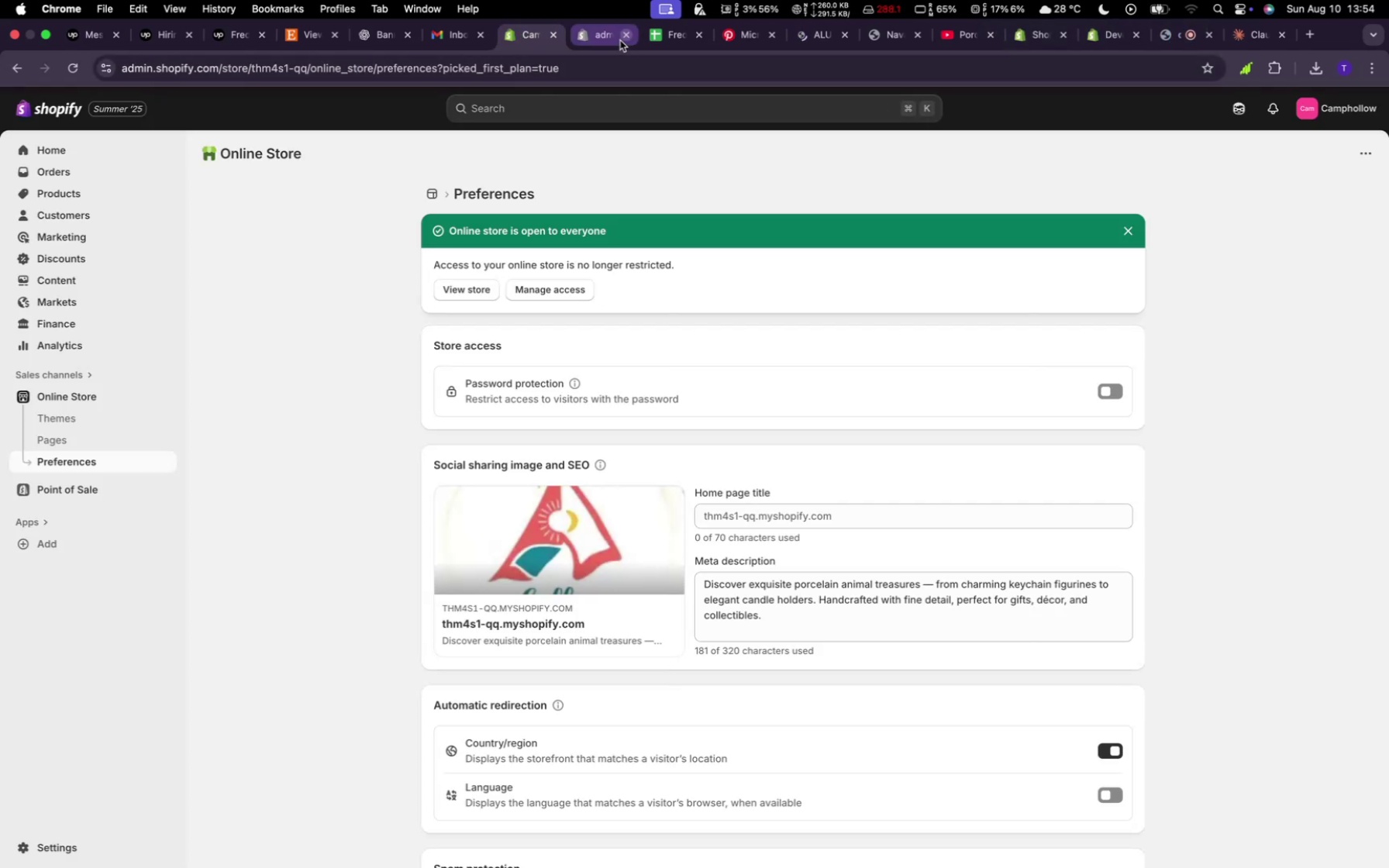 
left_click([604, 37])
 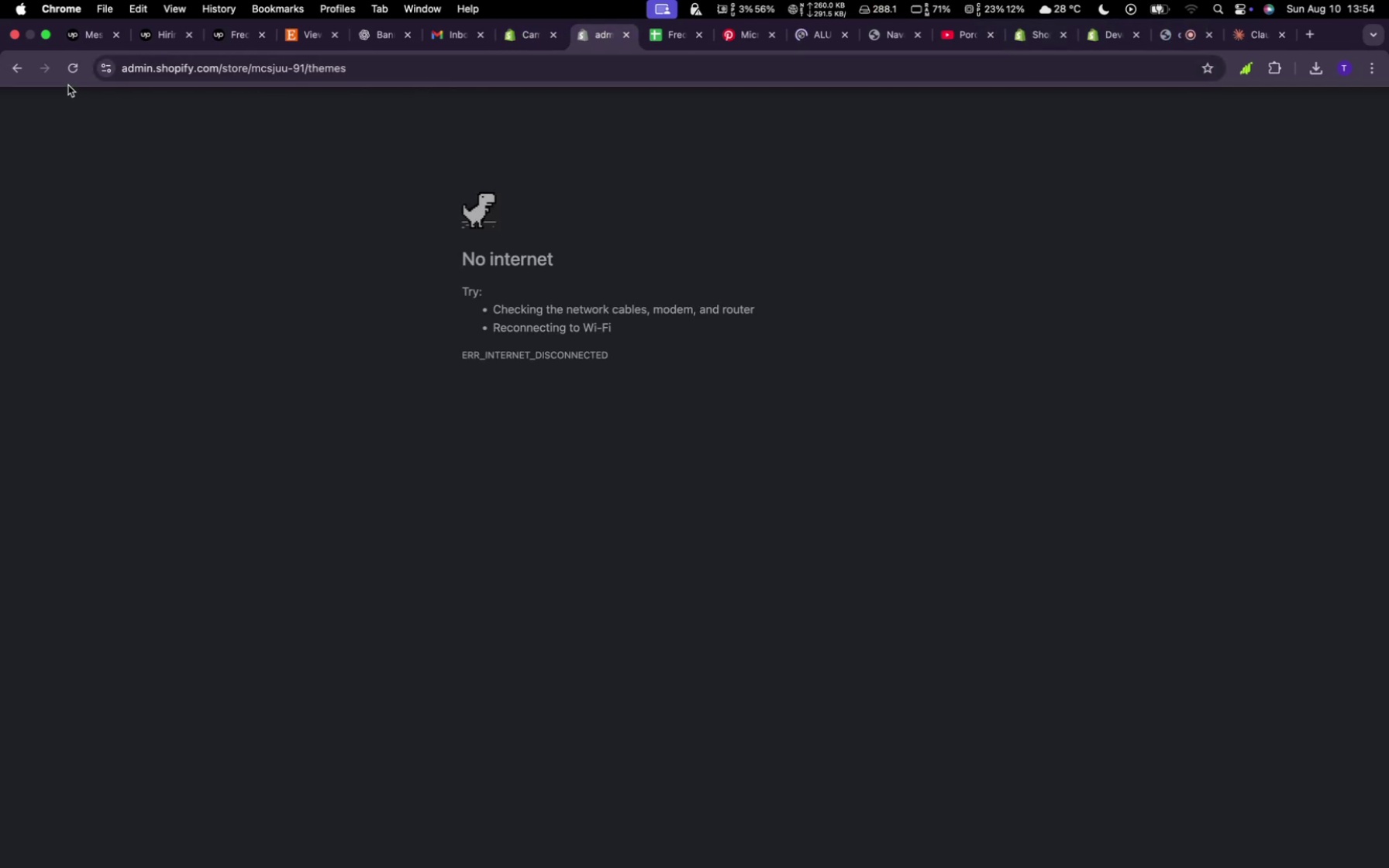 